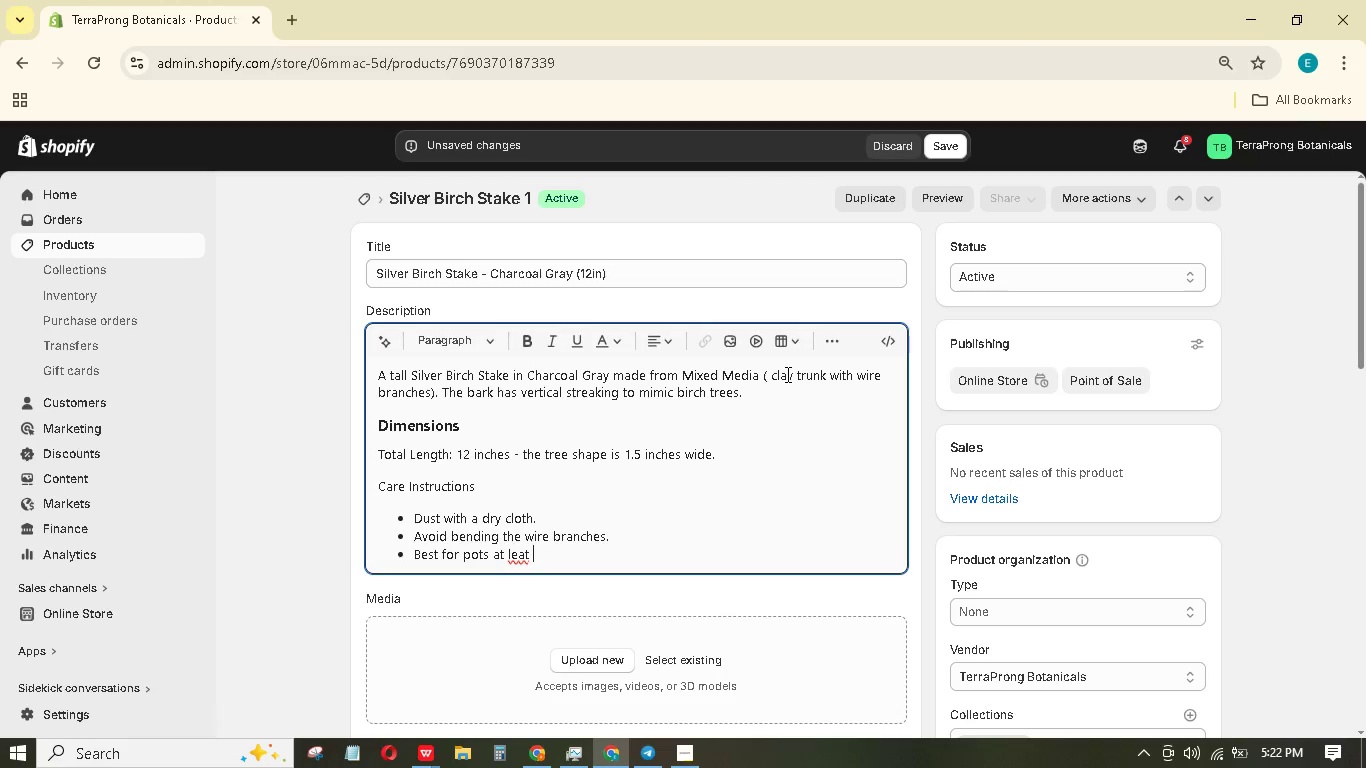 
key(ArrowLeft)
 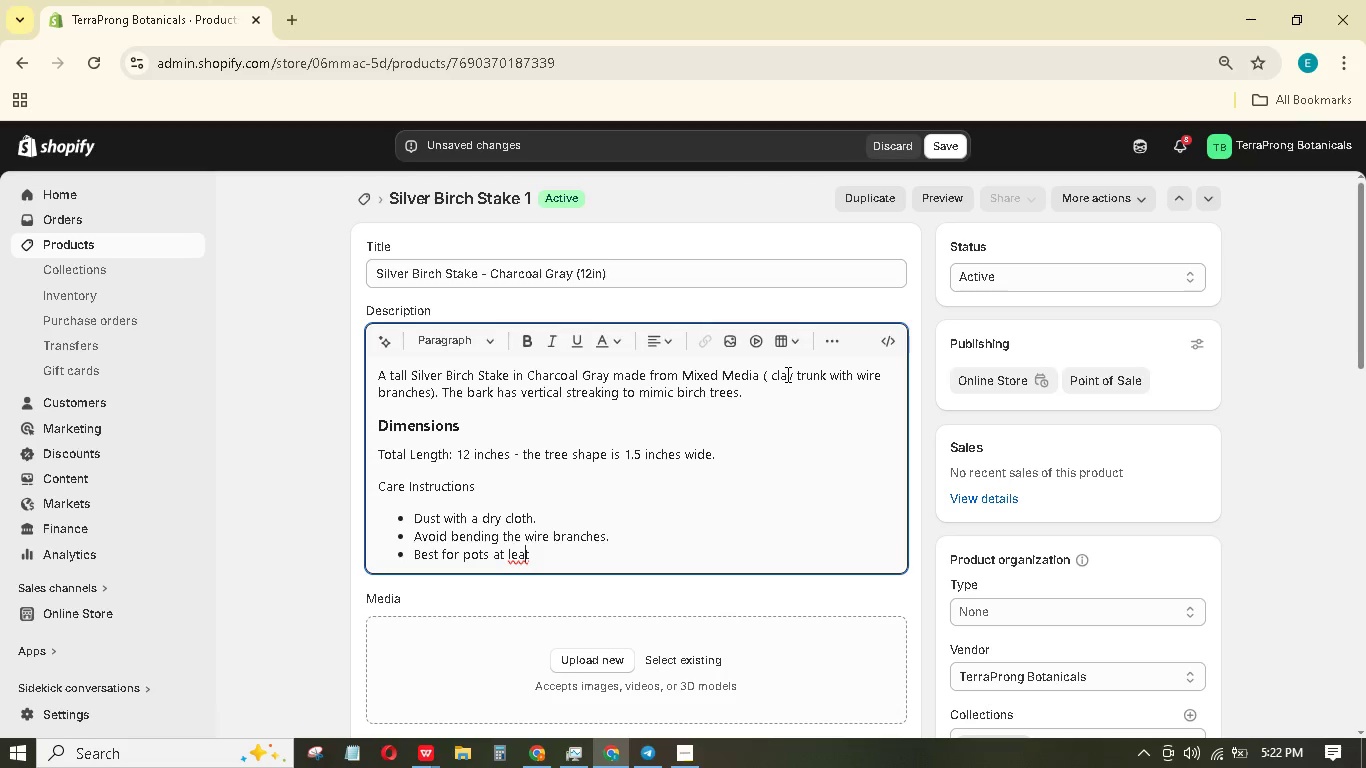 
key(ArrowLeft)
 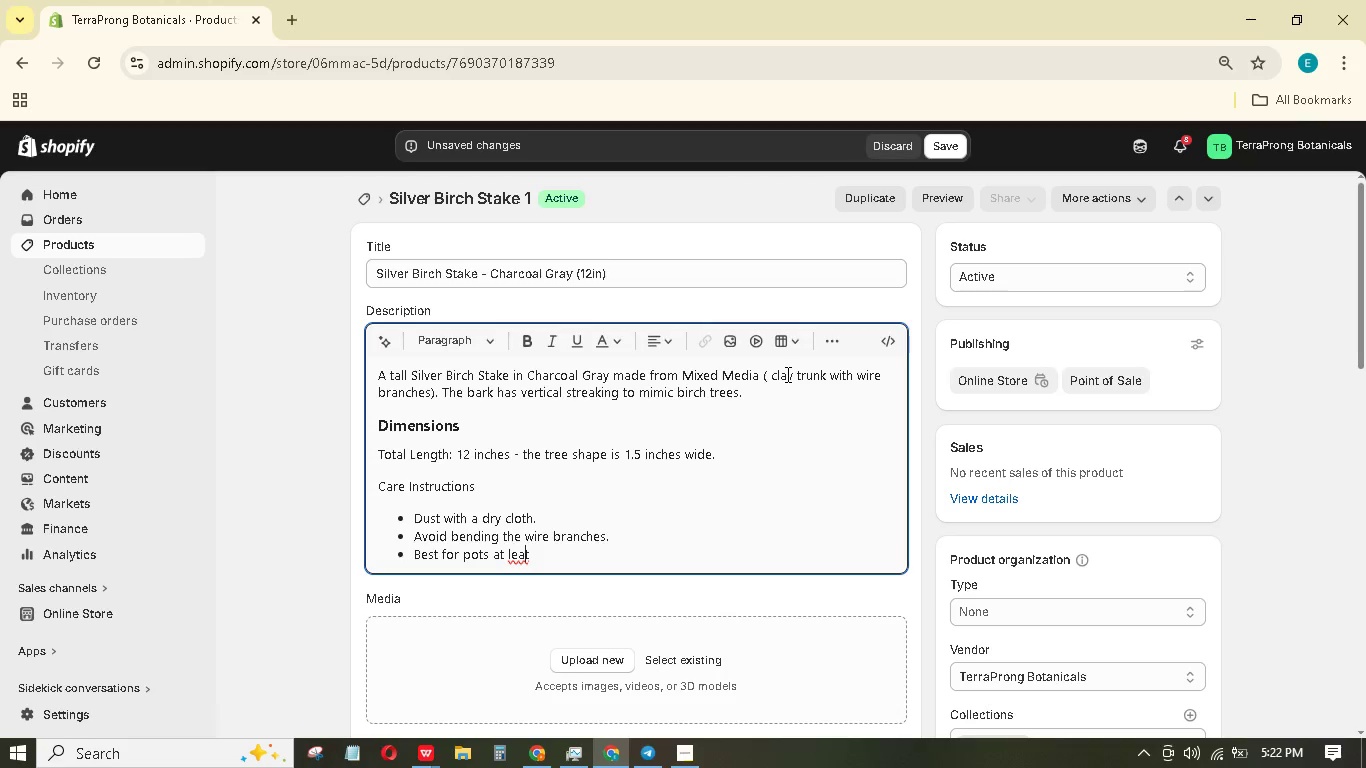 
key(S)
 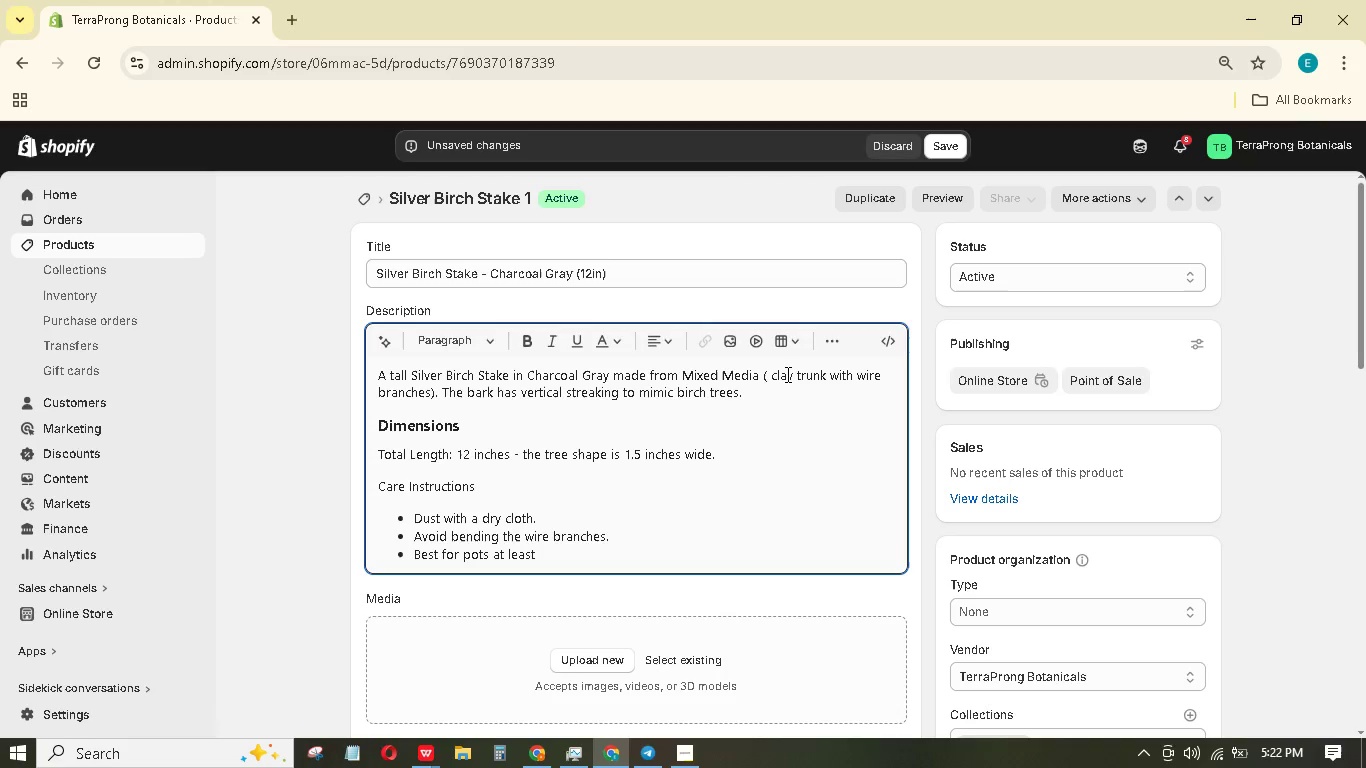 
key(ArrowRight)
 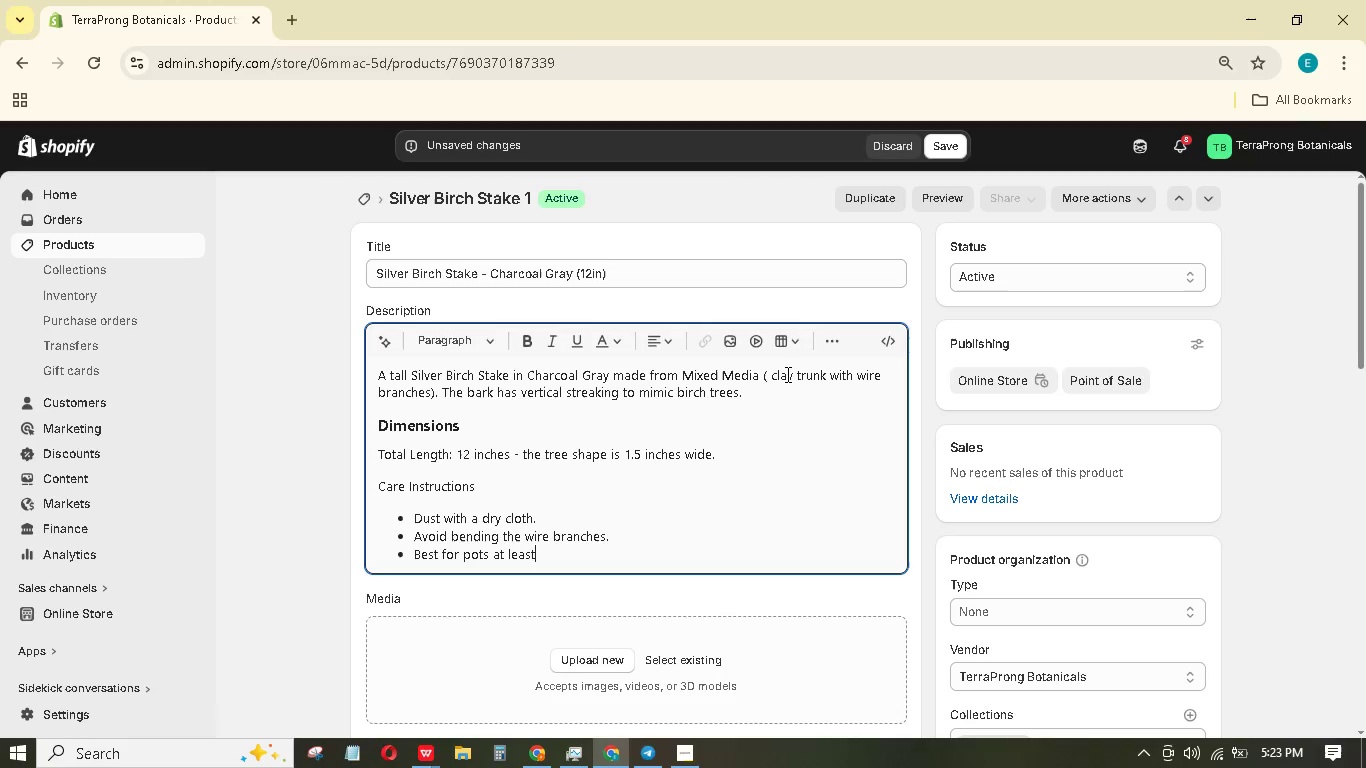 
type( 6 inches deep.)
 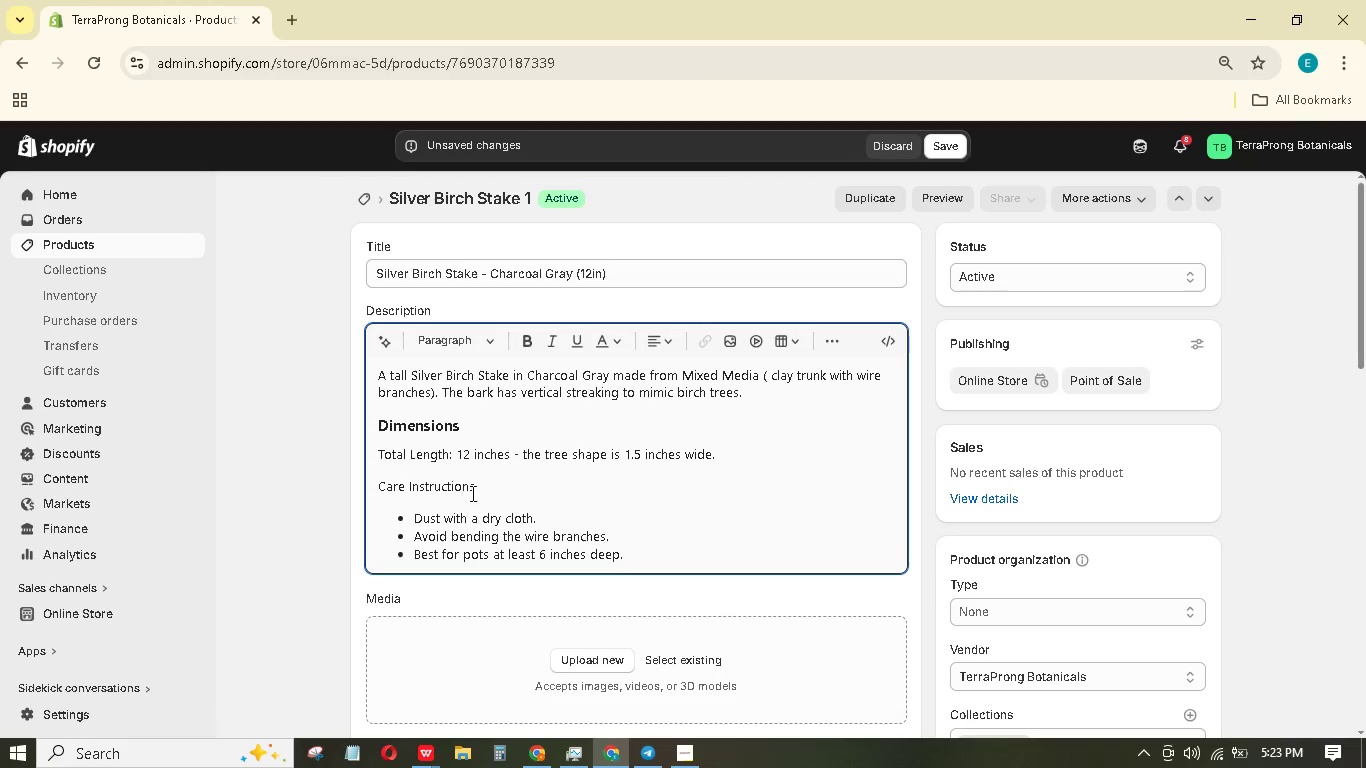 
left_click([476, 490])
 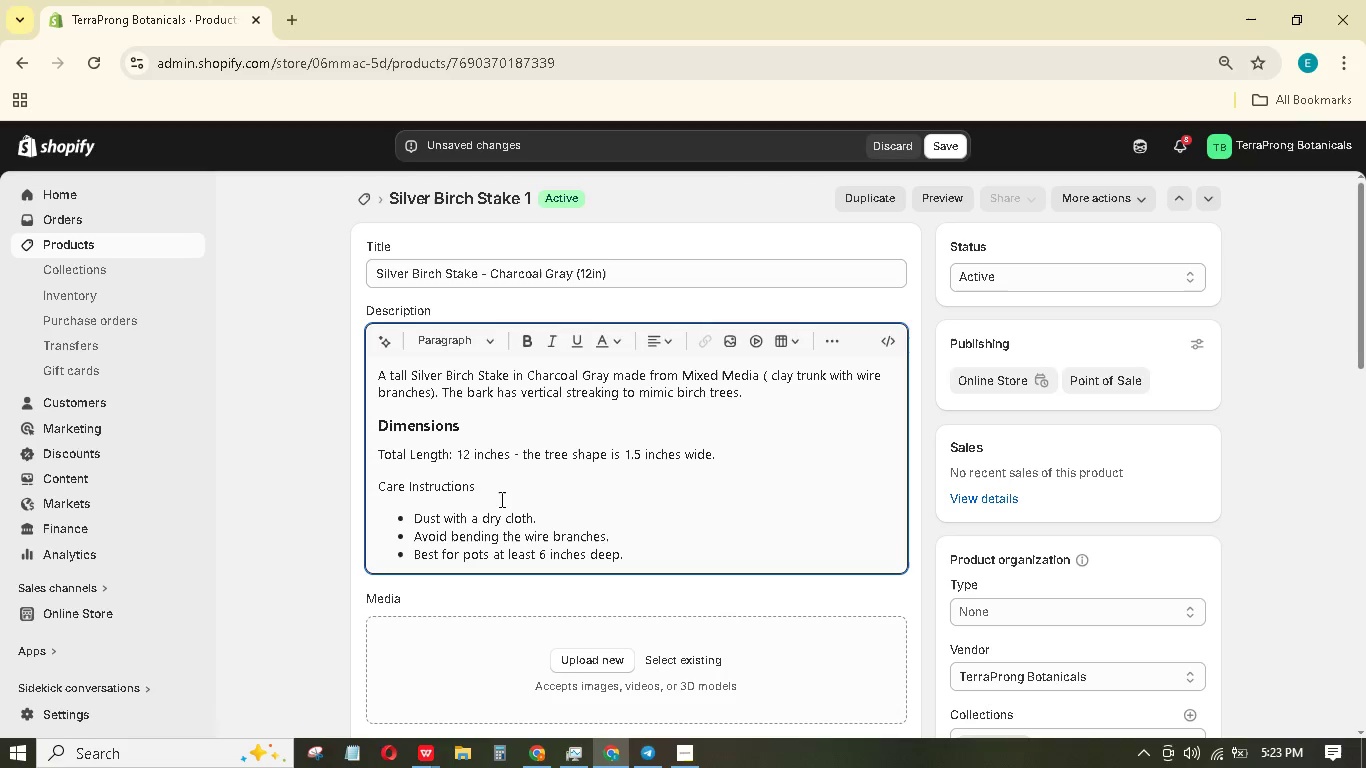 
key(Shift+ArrowLeft)
 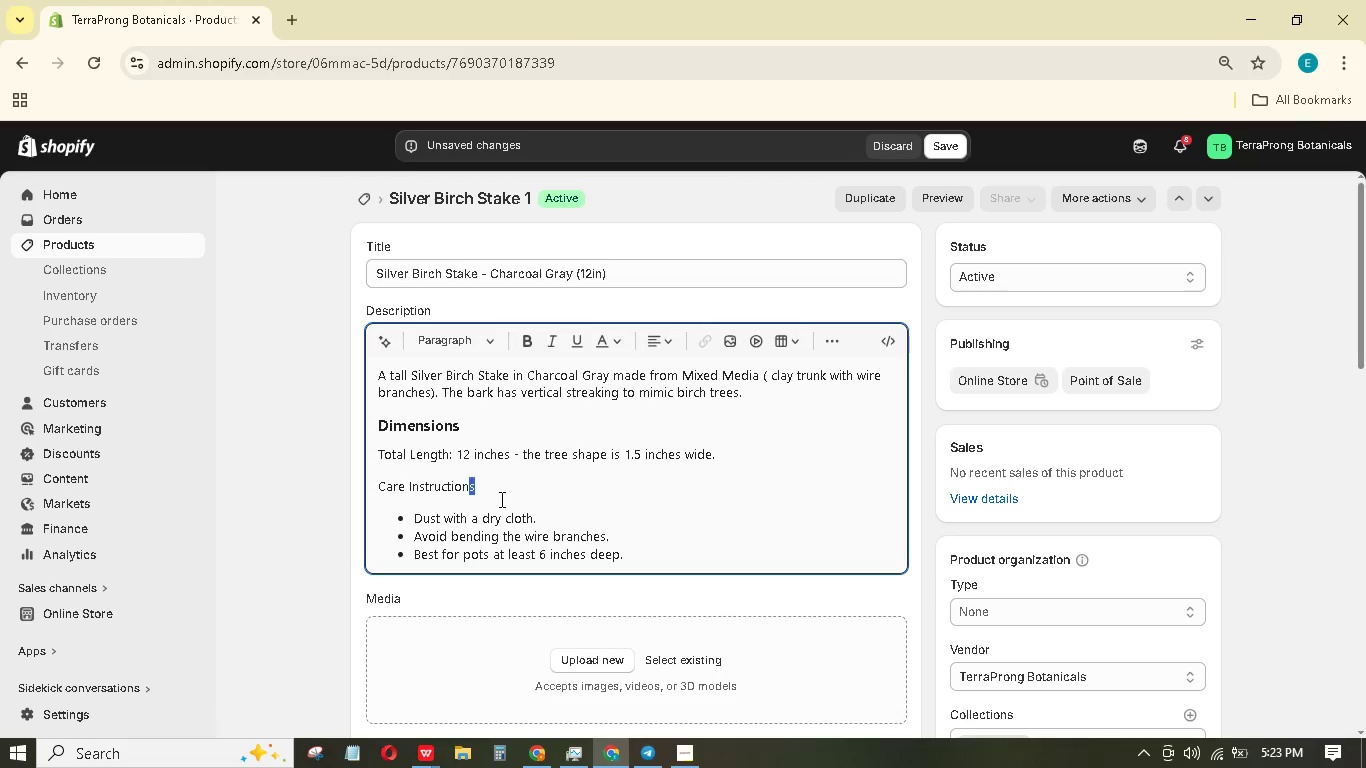 
key(Shift+ArrowLeft)
 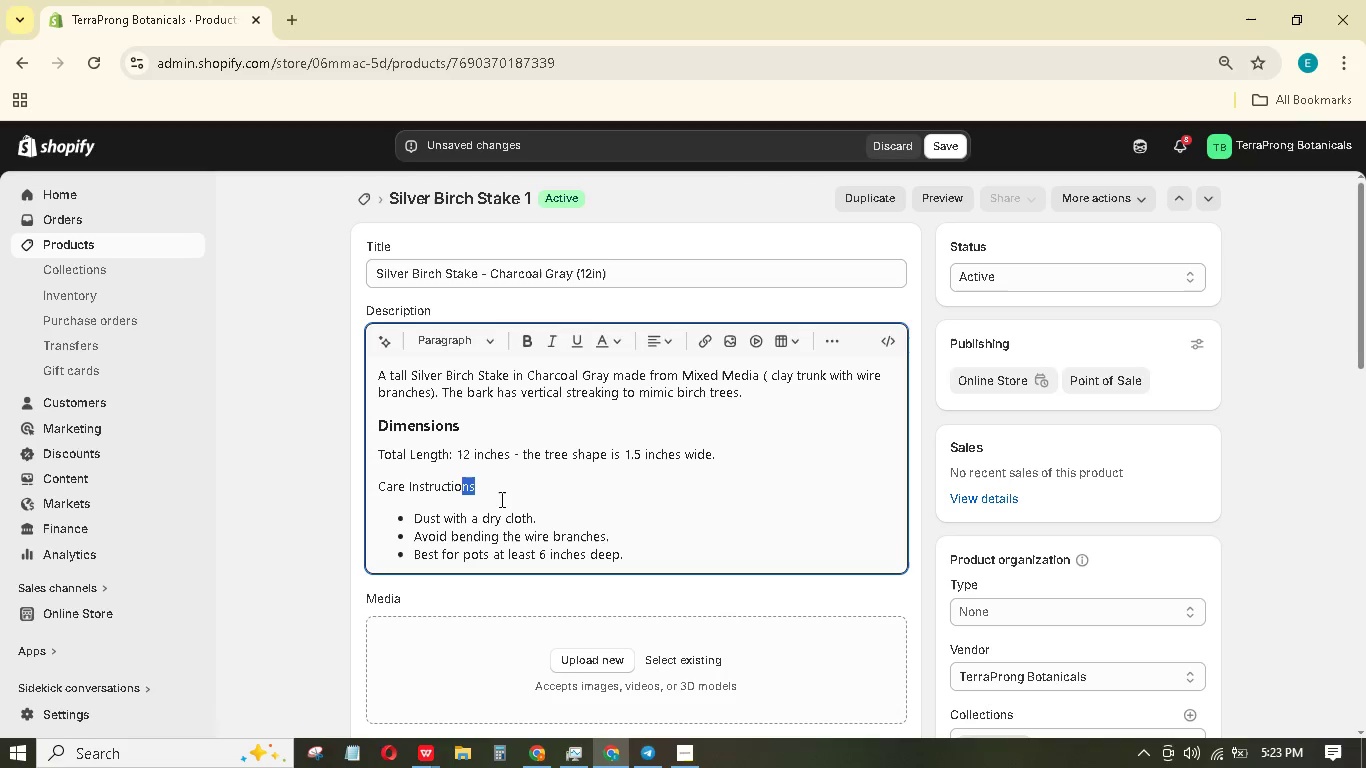 
key(Shift+ArrowLeft)
 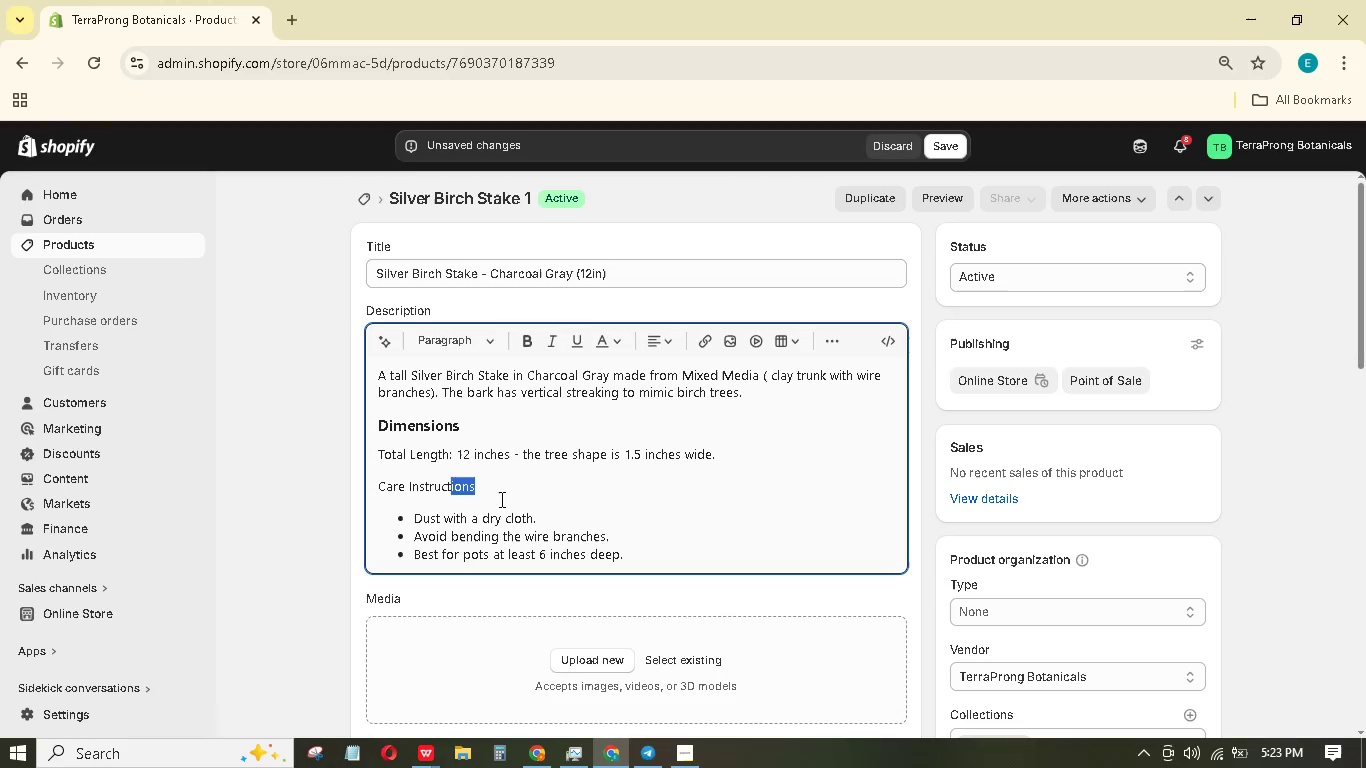 
hold_key(key=ArrowLeft, duration=0.66)
 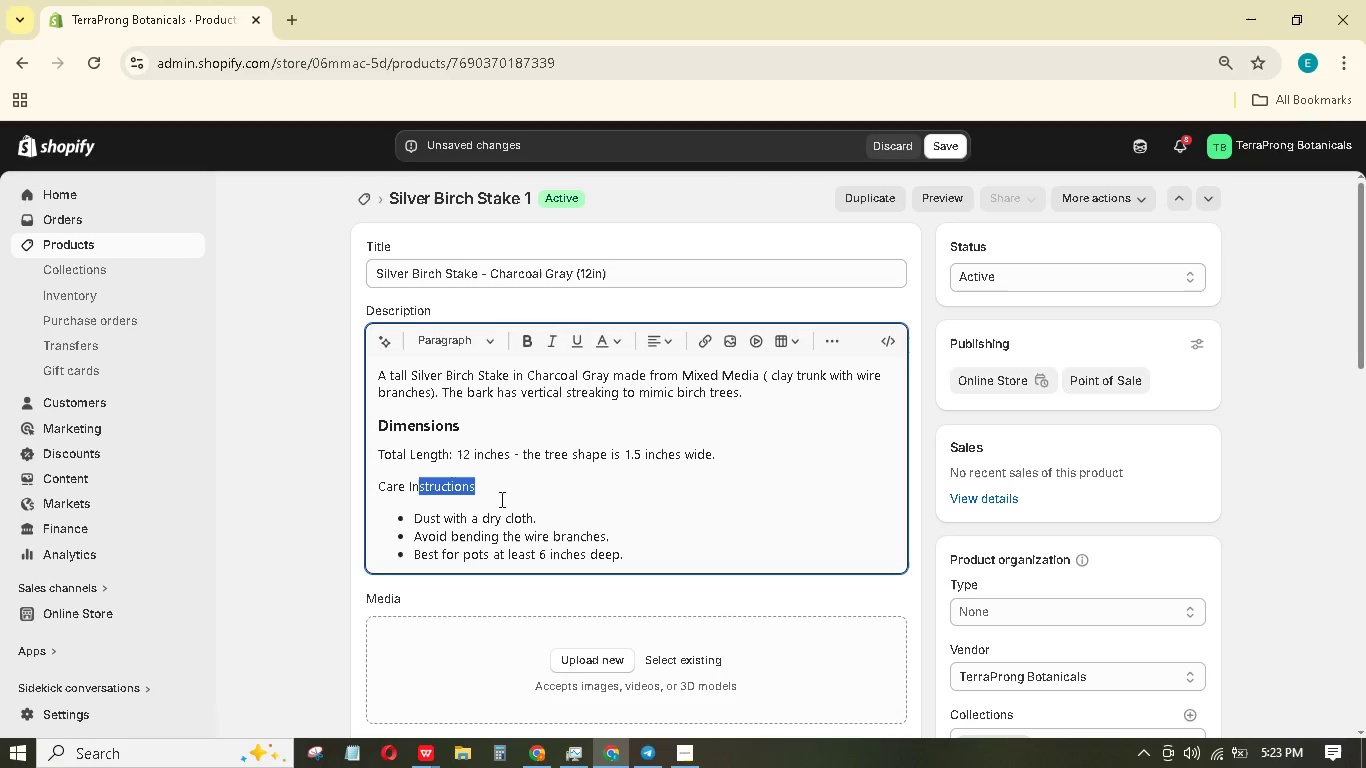 
key(Shift+ArrowLeft)
 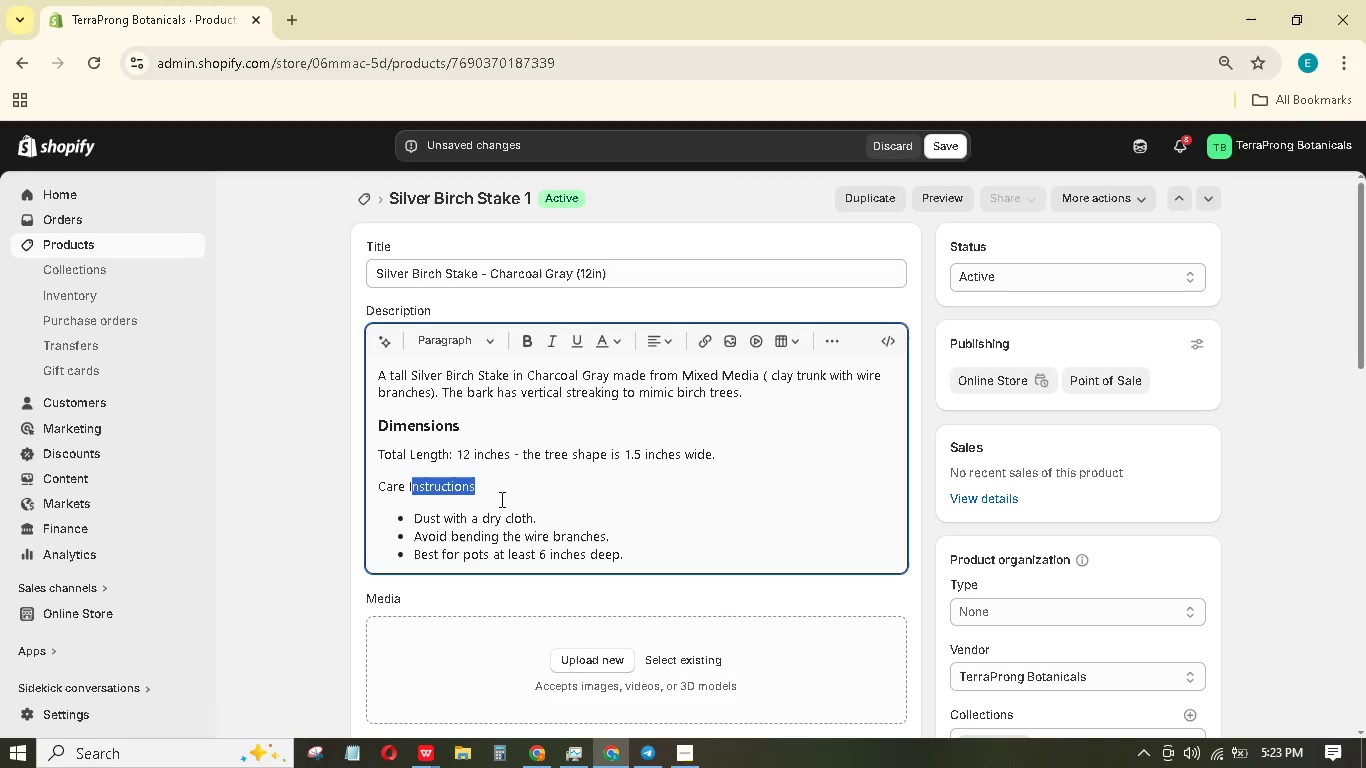 
key(Shift+ArrowLeft)
 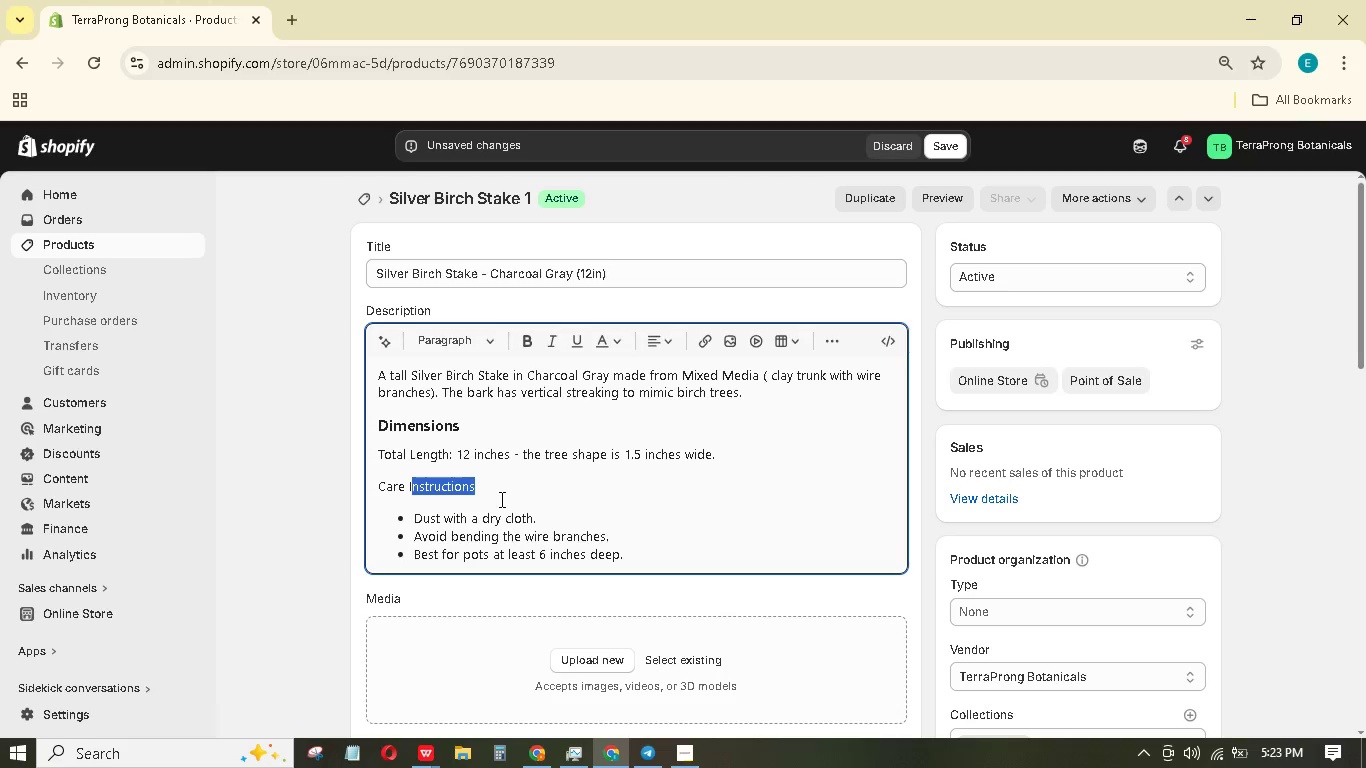 
key(Shift+ArrowLeft)
 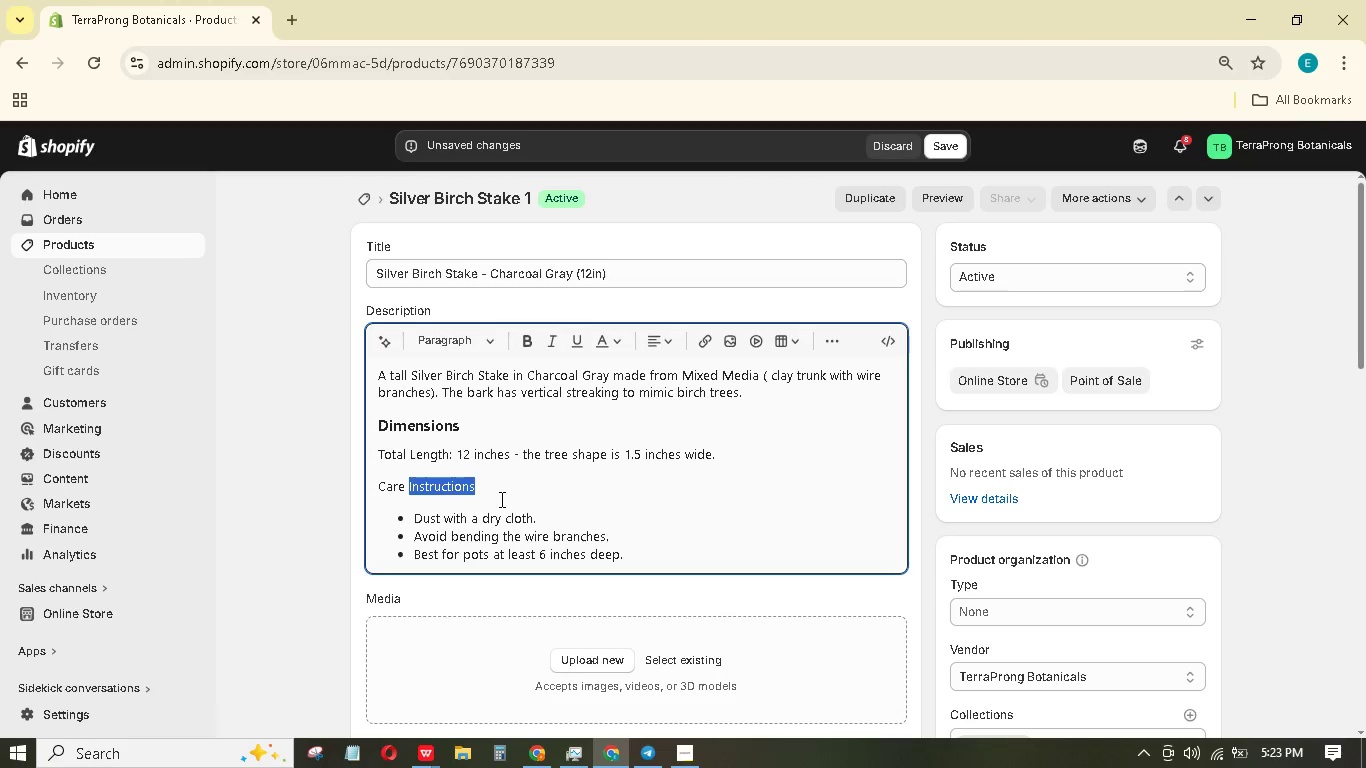 
key(Shift+ArrowLeft)
 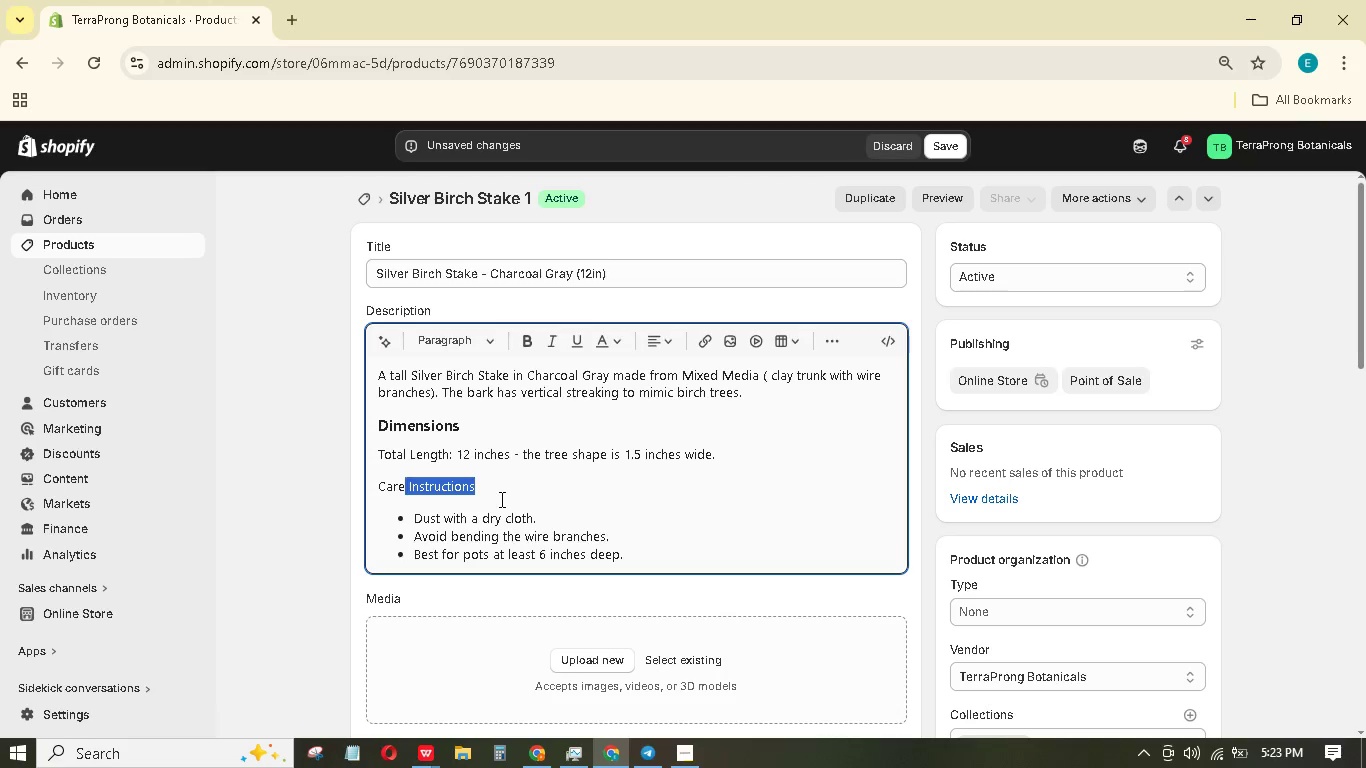 
key(Shift+ArrowLeft)
 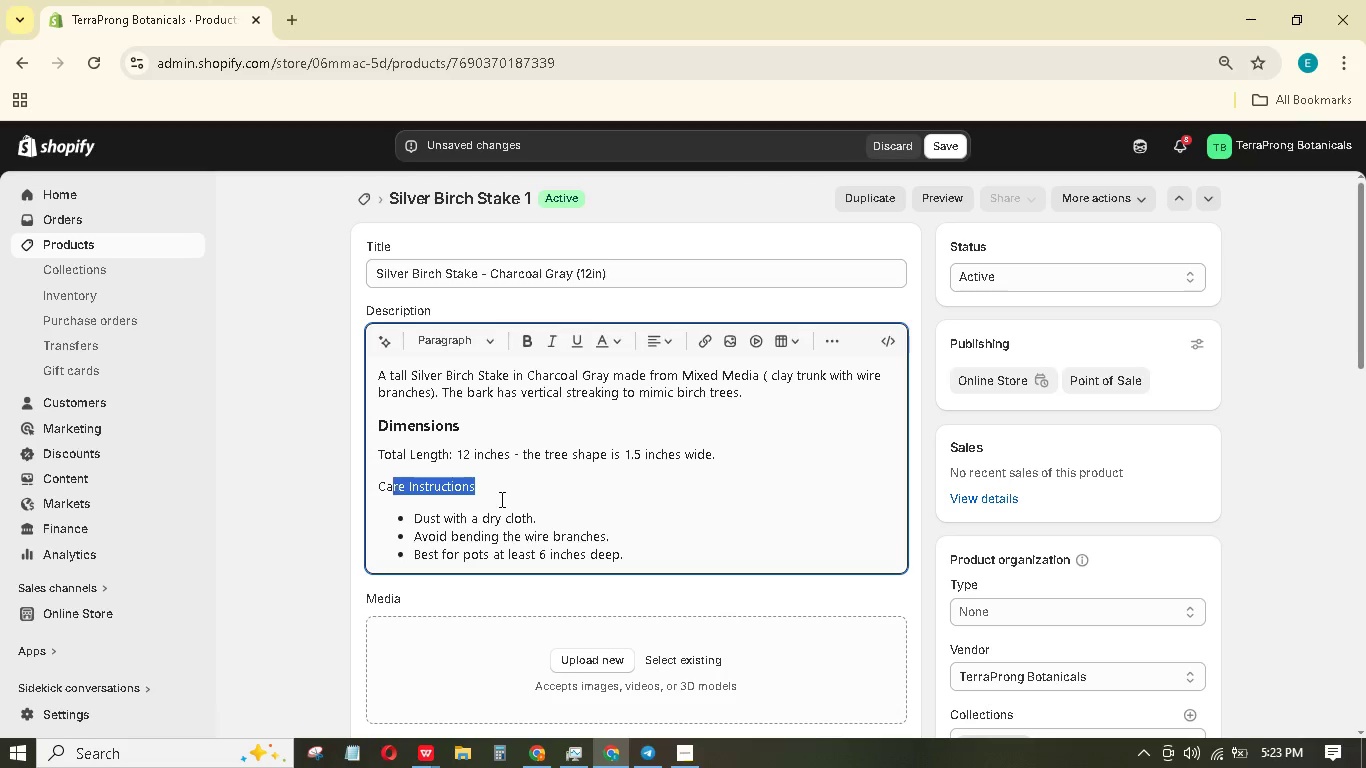 
key(Shift+ArrowLeft)
 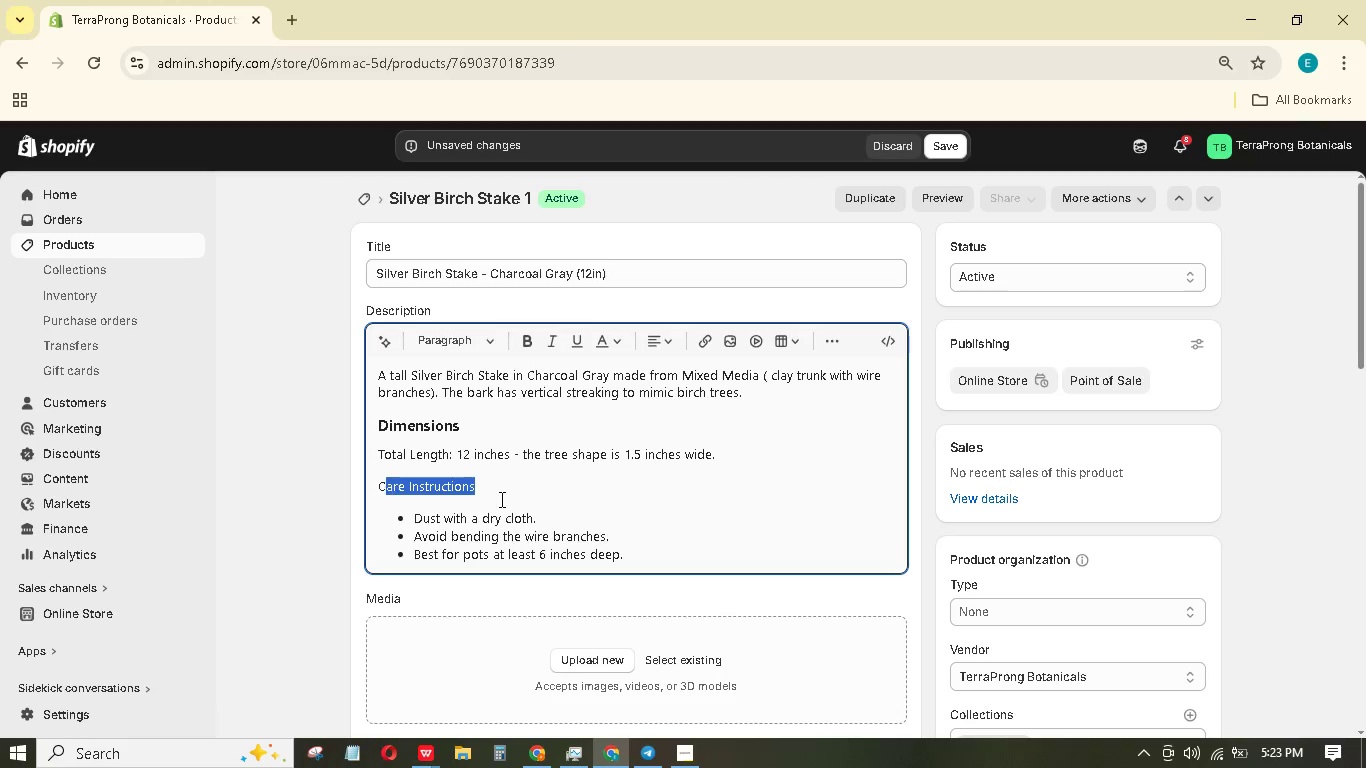 
key(Shift+ArrowLeft)
 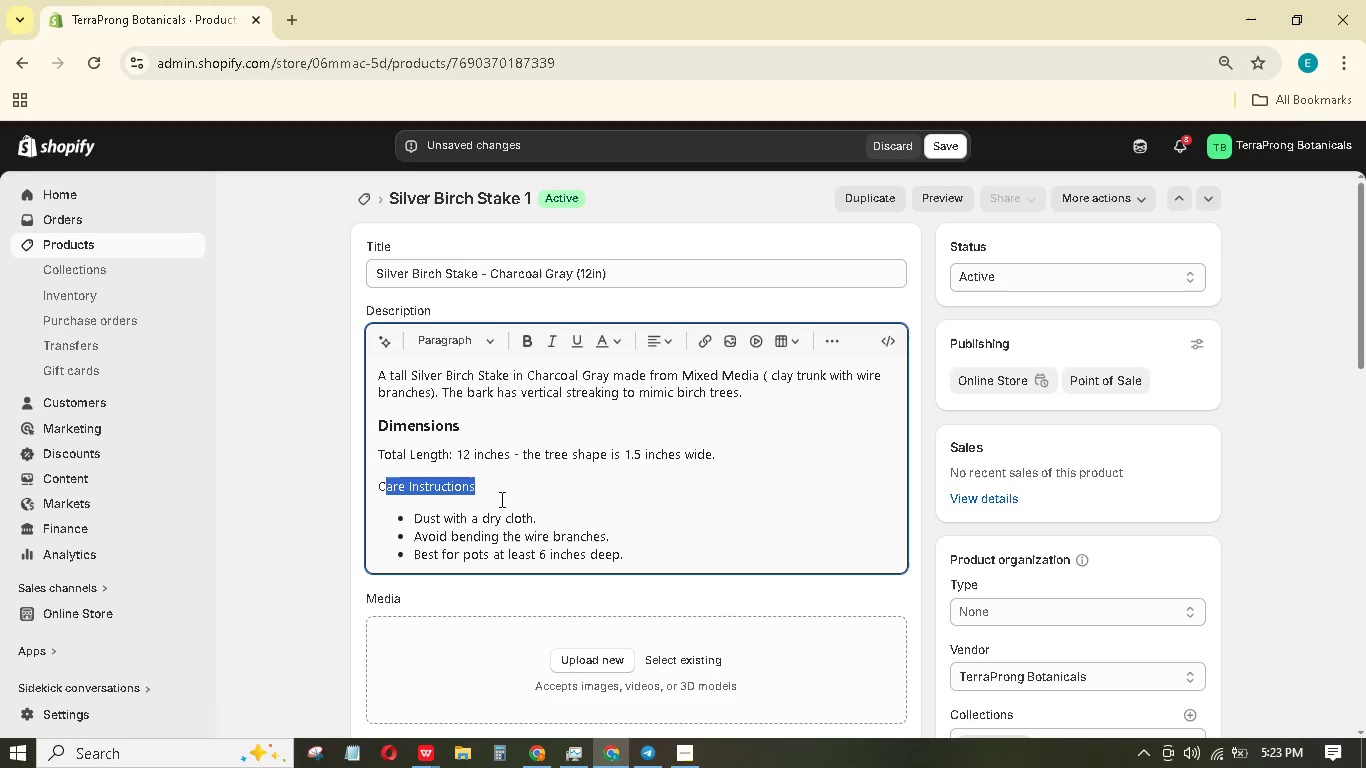 
key(Shift+ArrowLeft)
 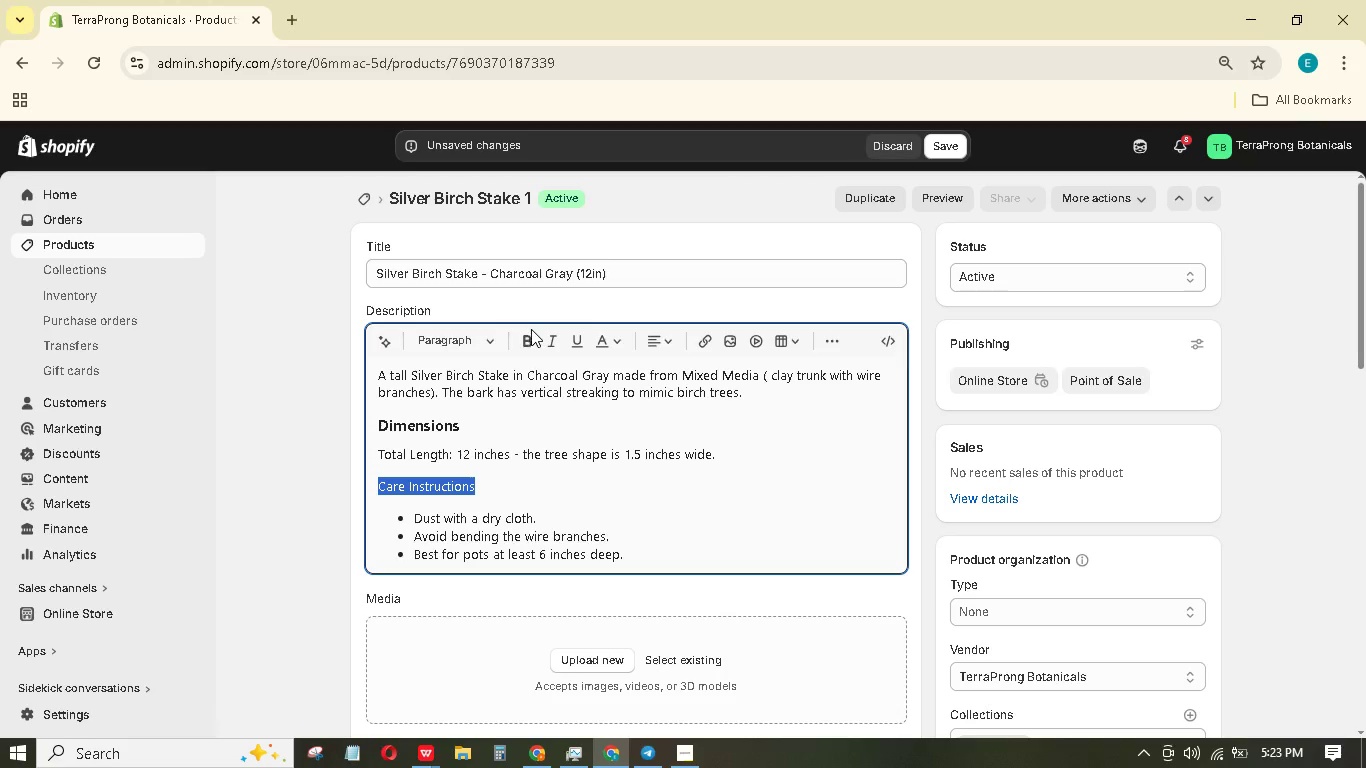 
left_click([527, 336])
 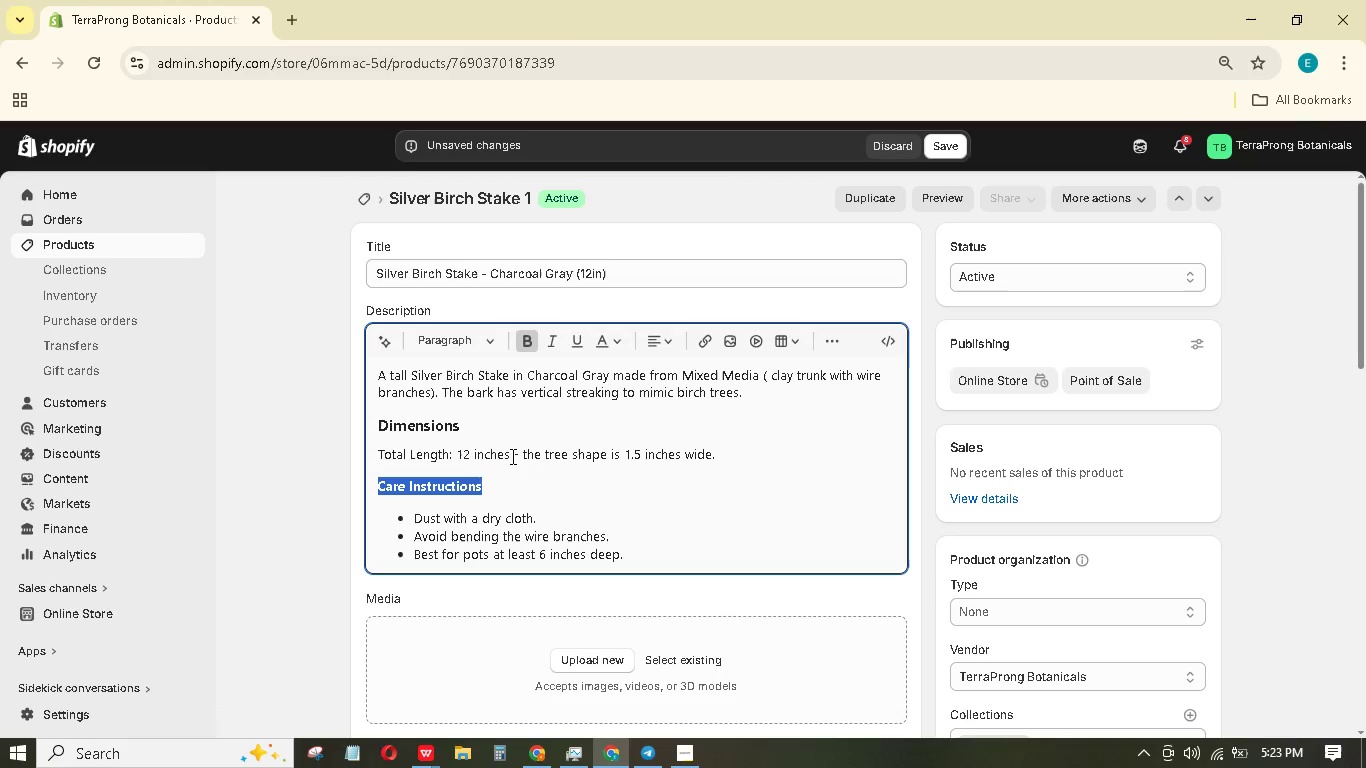 
left_click([508, 456])
 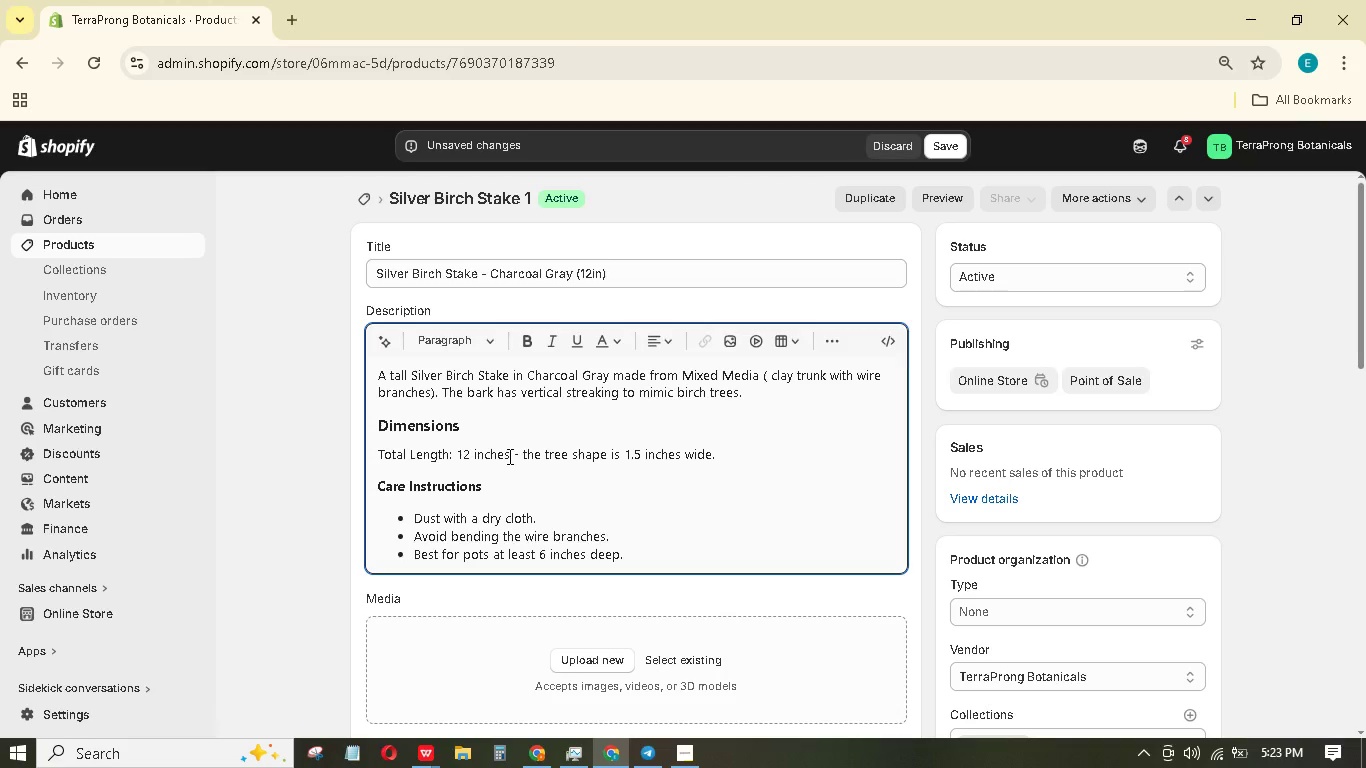 
hold_key(key=ArrowLeft, duration=0.7)
 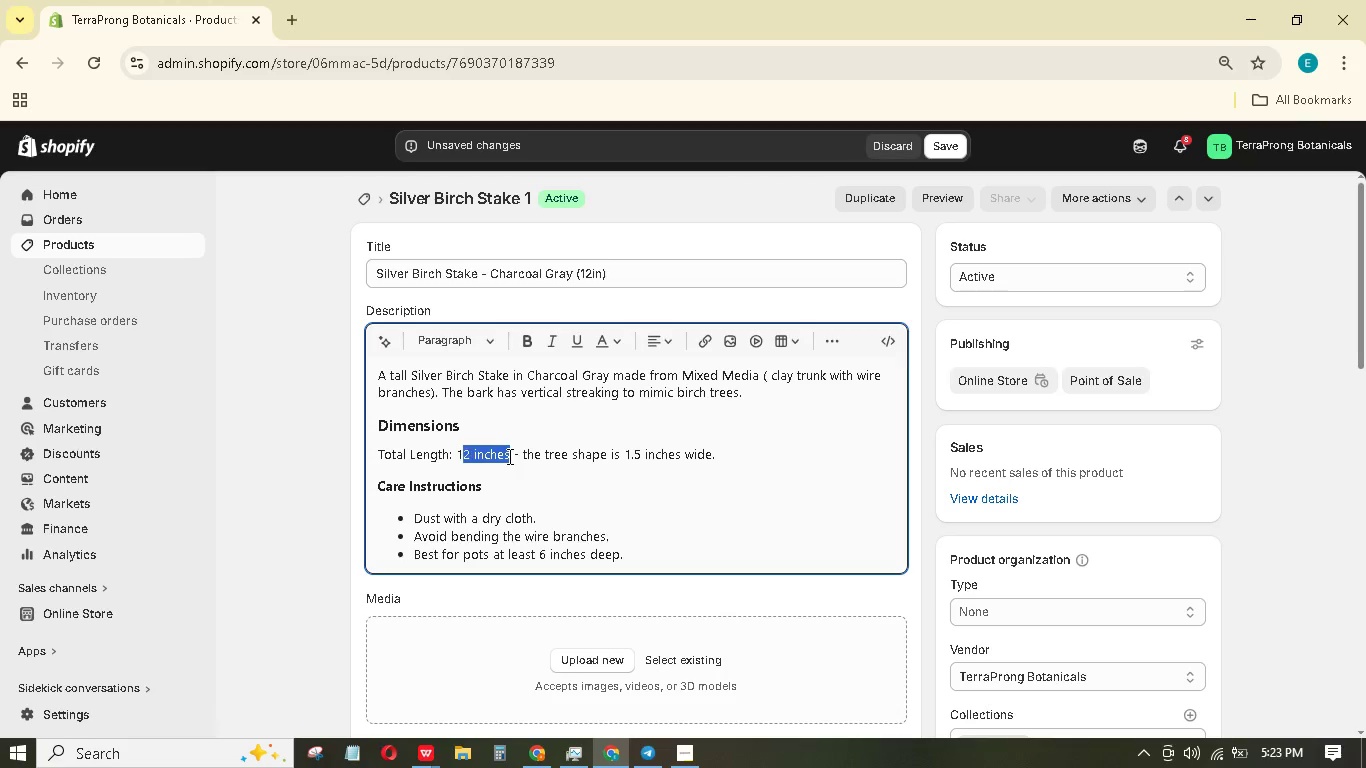 
key(Shift+ArrowLeft)
 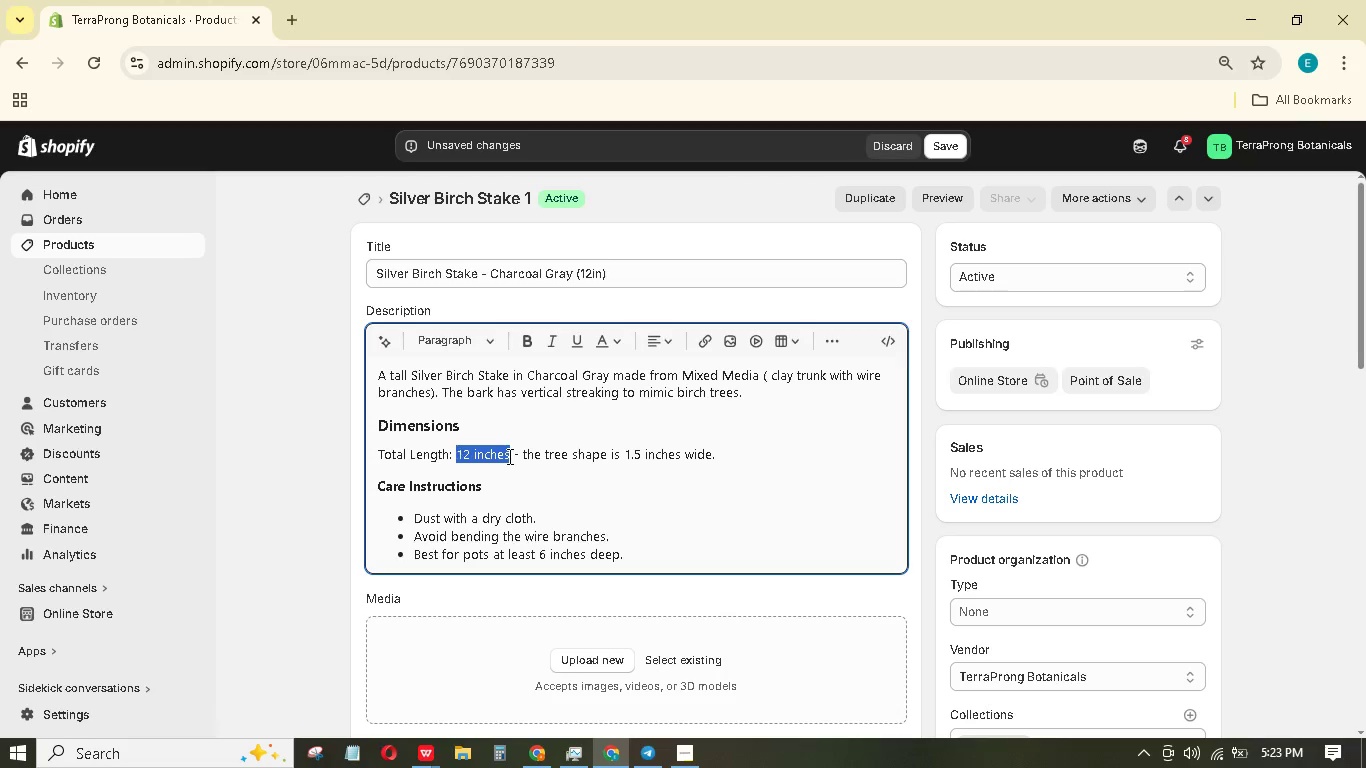 
key(Shift+ArrowLeft)
 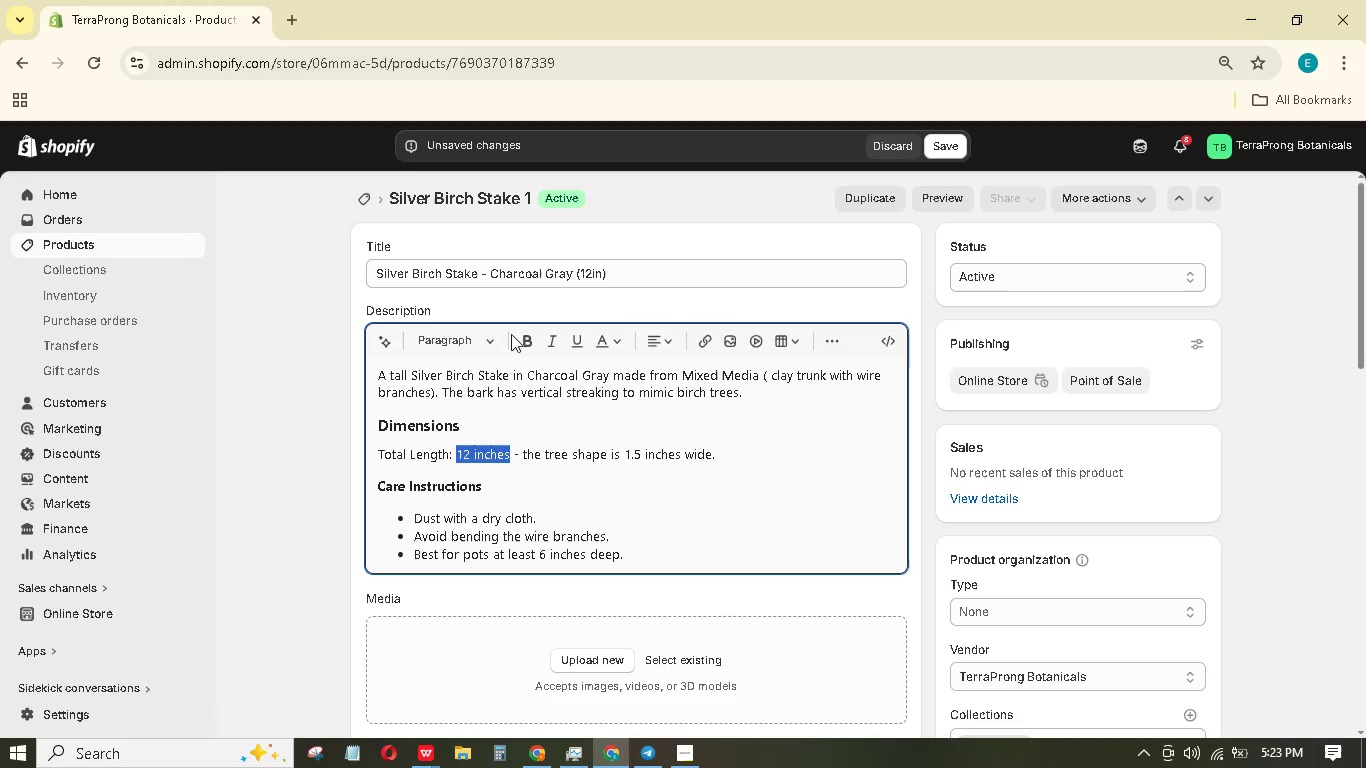 
left_click([522, 336])
 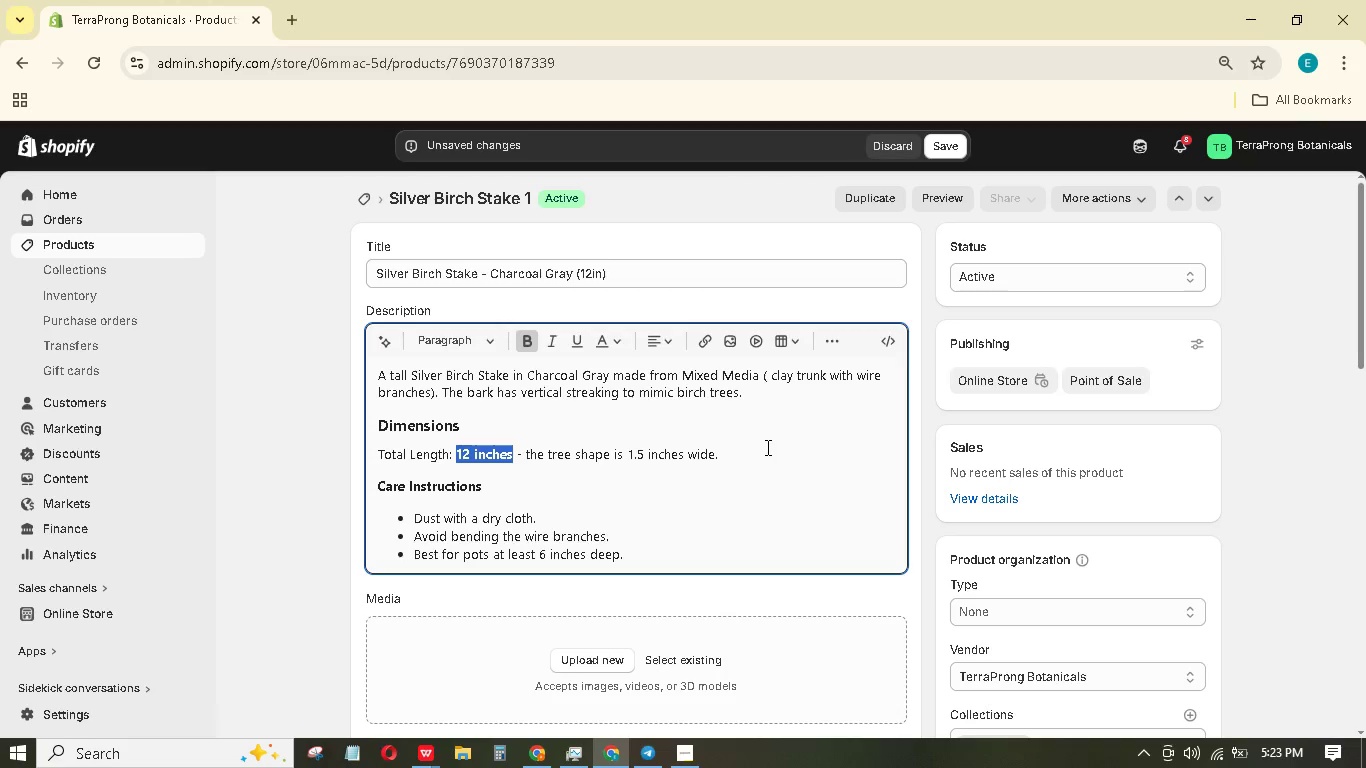 
wait(6.75)
 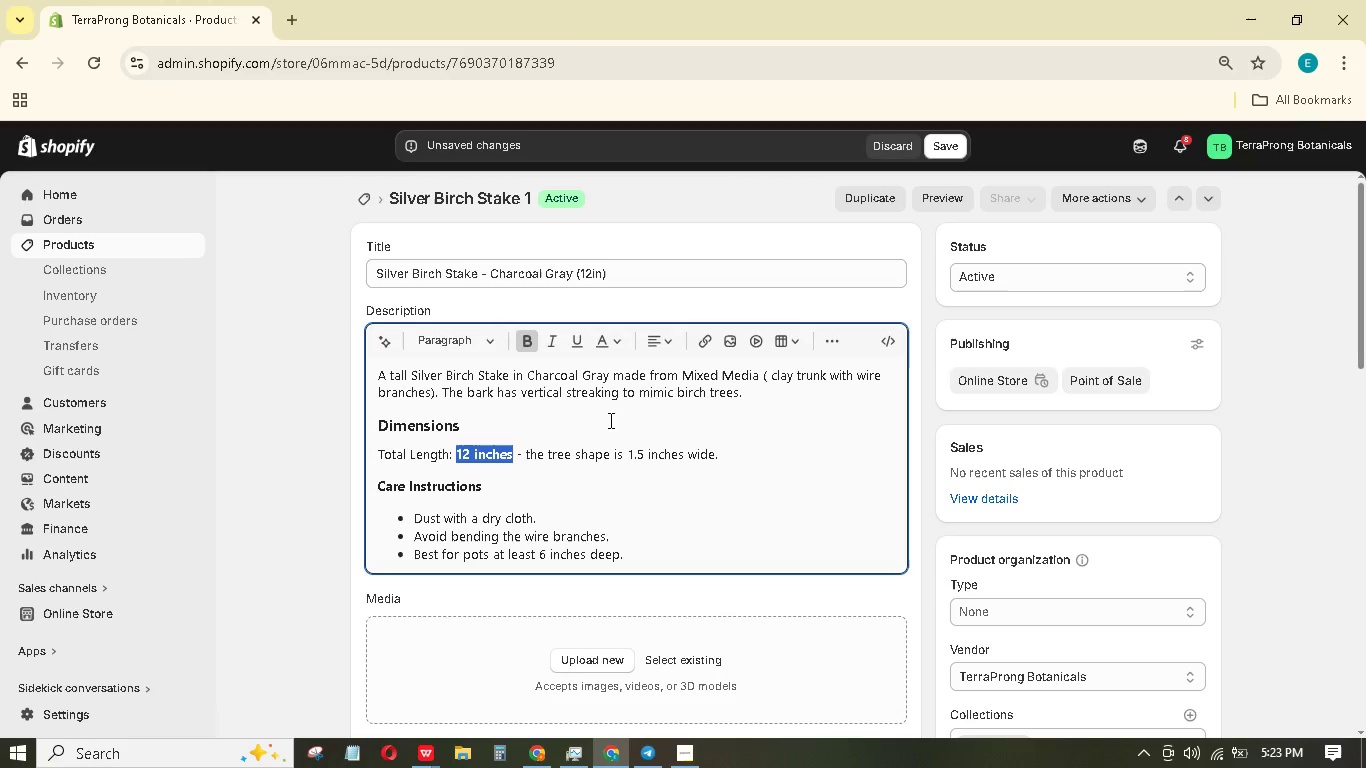 
left_click([416, 371])
 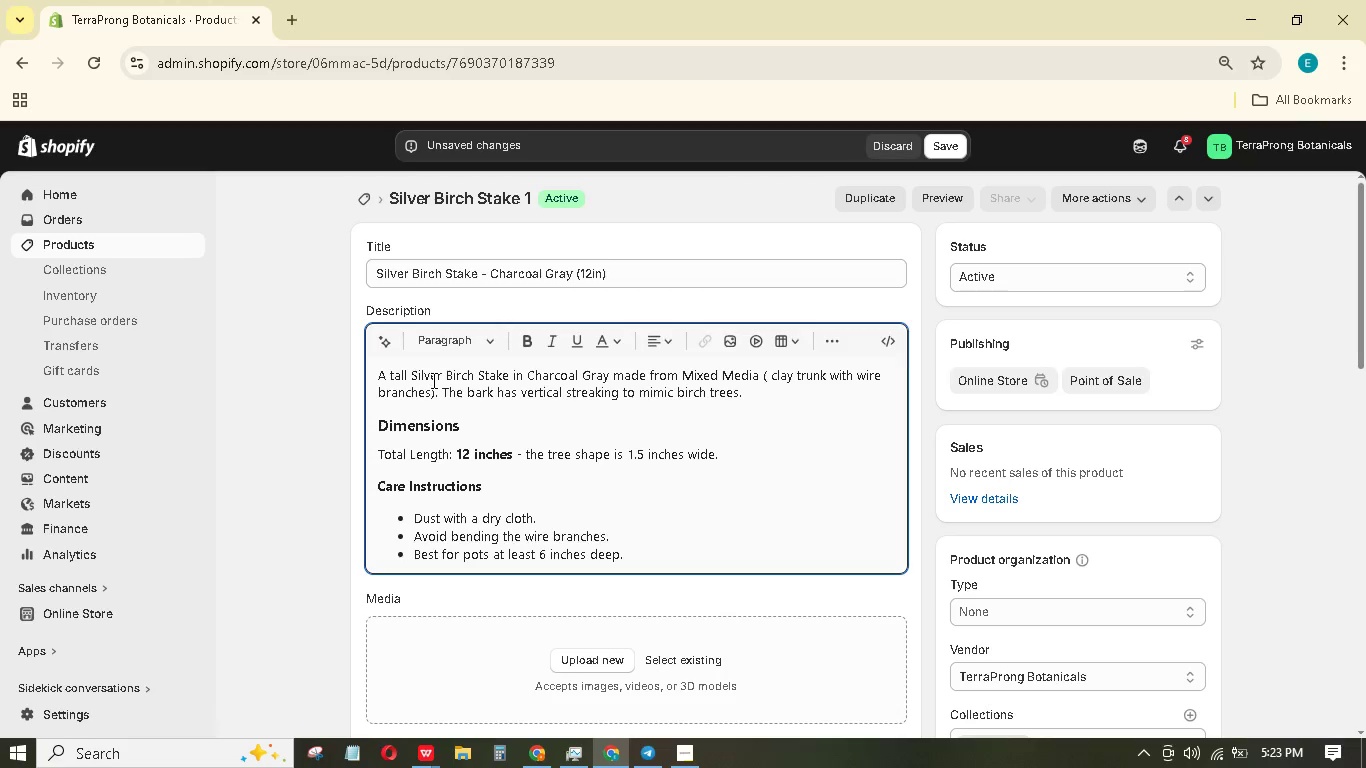 
key(ArrowLeft)
 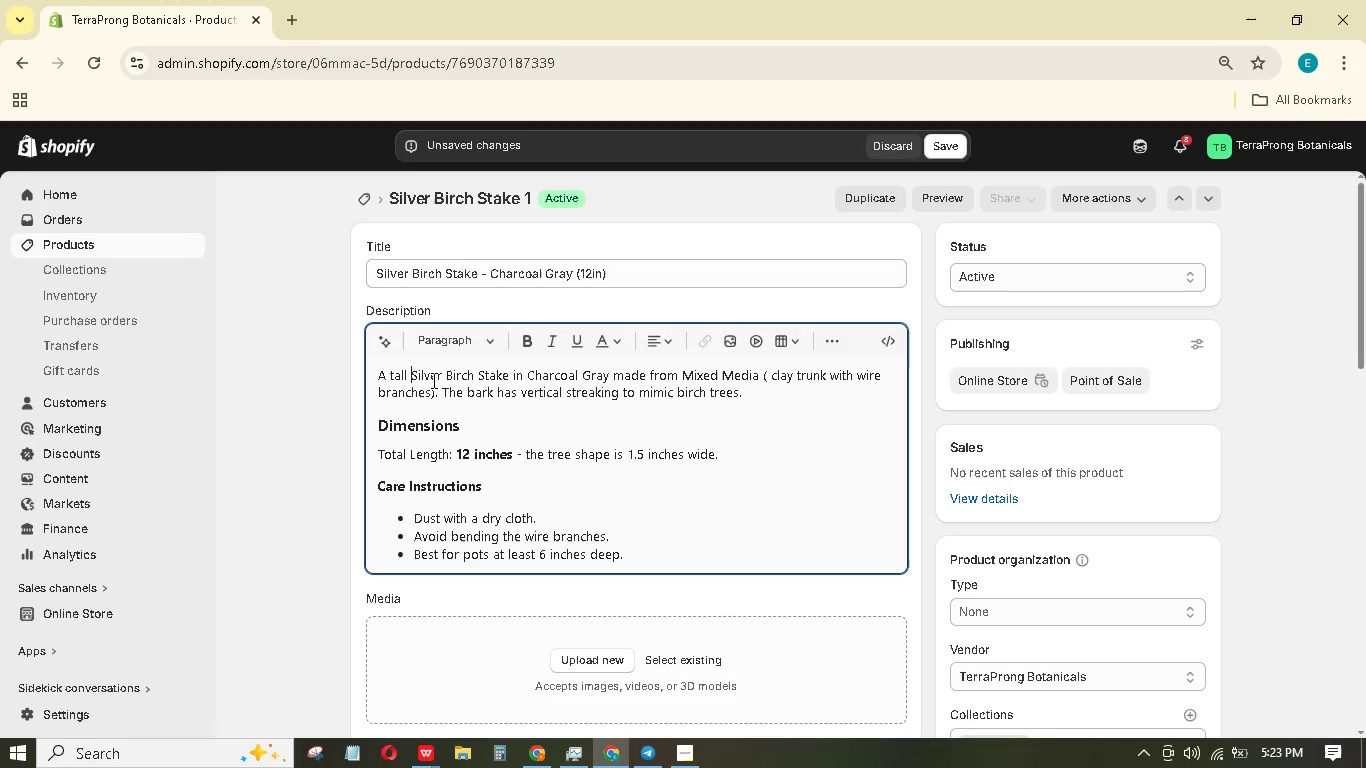 
key(Shift+ArrowRight)
 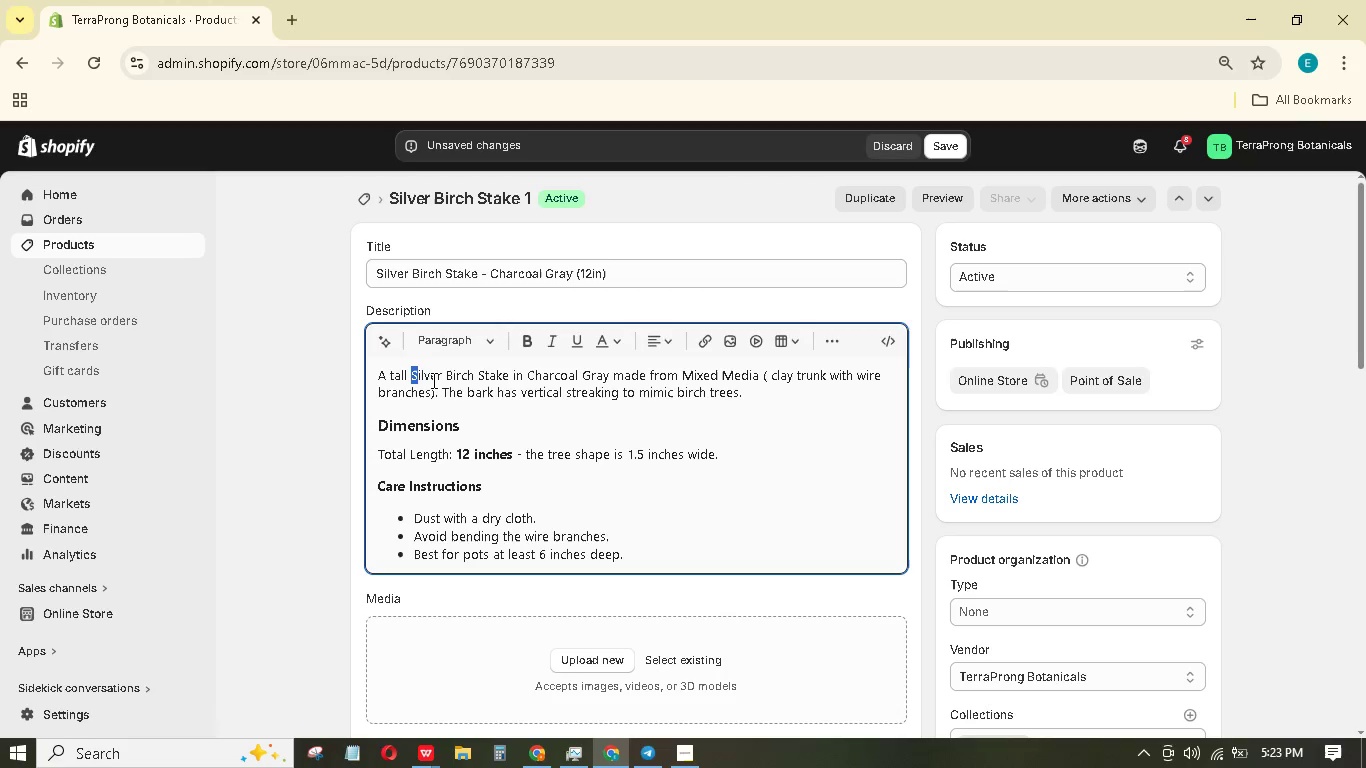 
key(Shift+ArrowRight)
 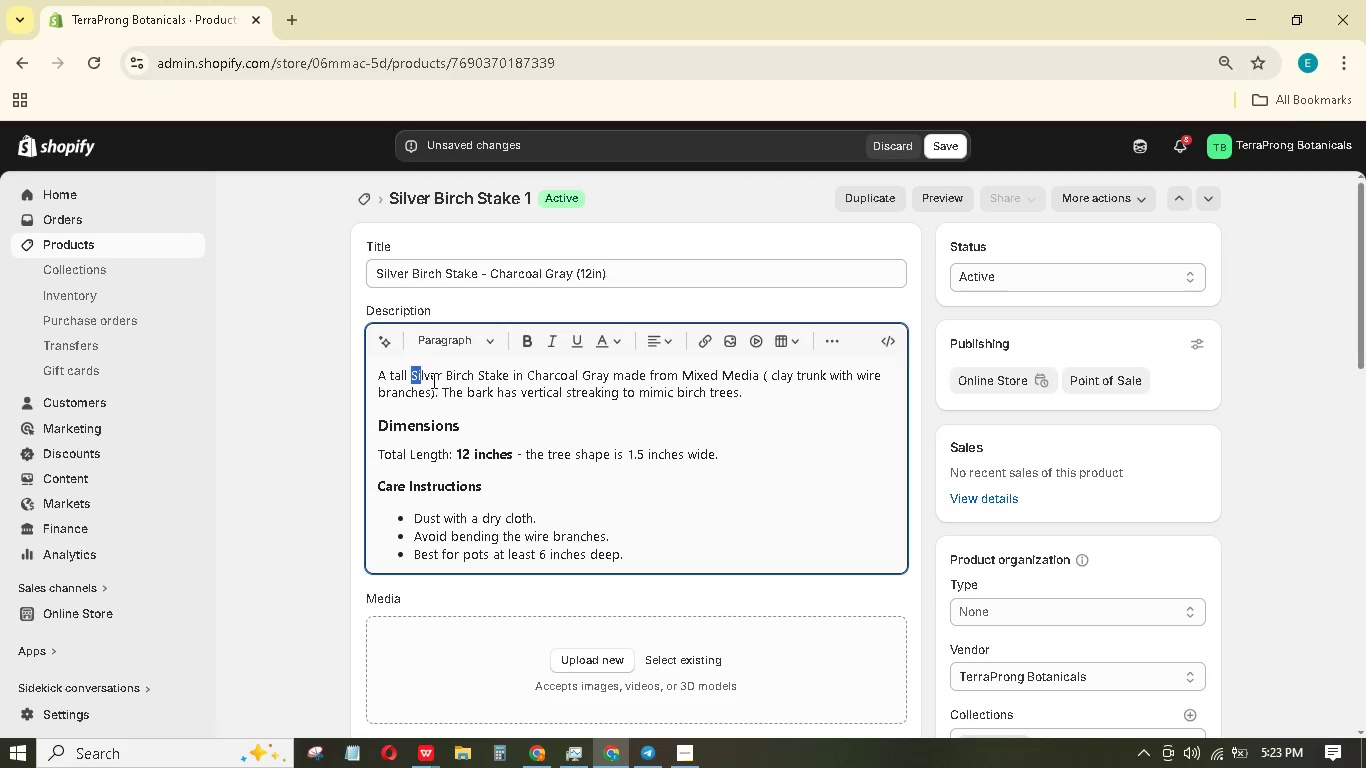 
hold_key(key=ArrowRight, duration=0.73)
 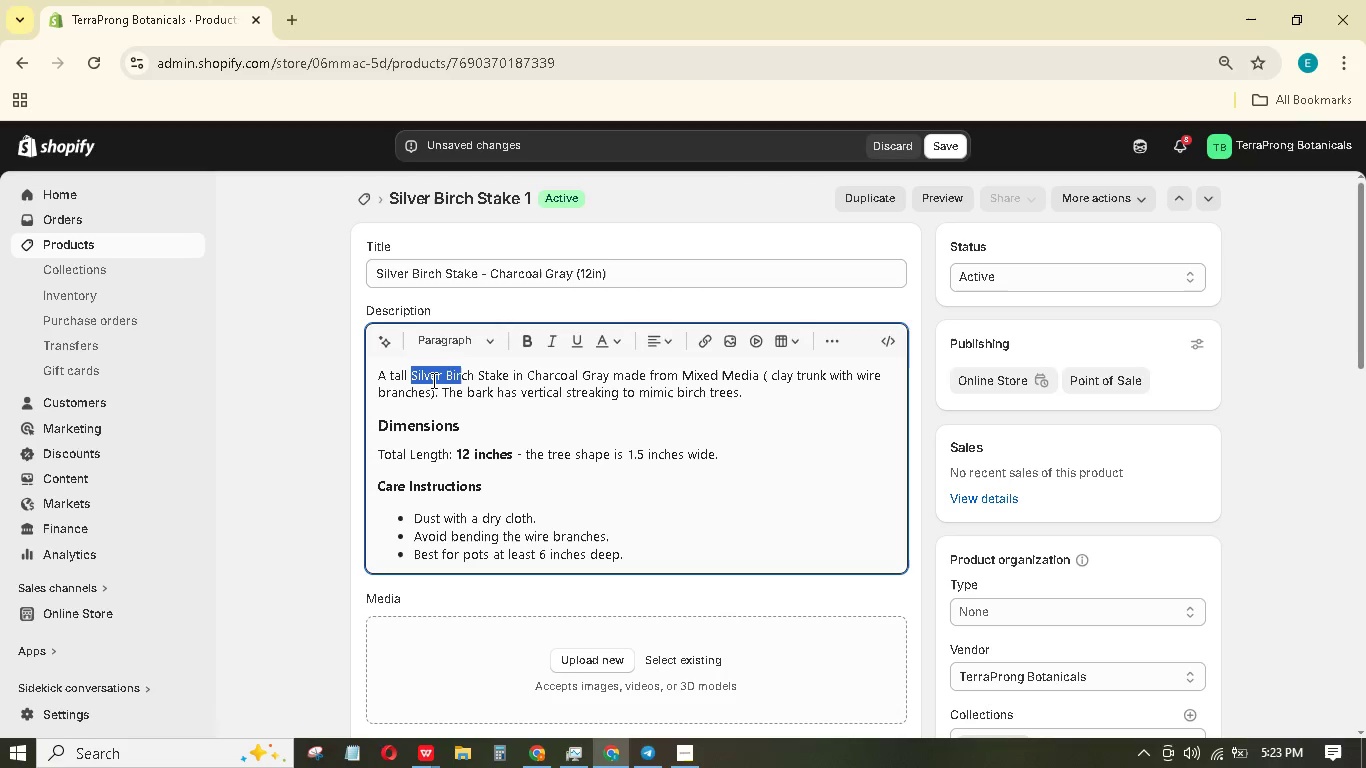 
key(Shift+ArrowRight)
 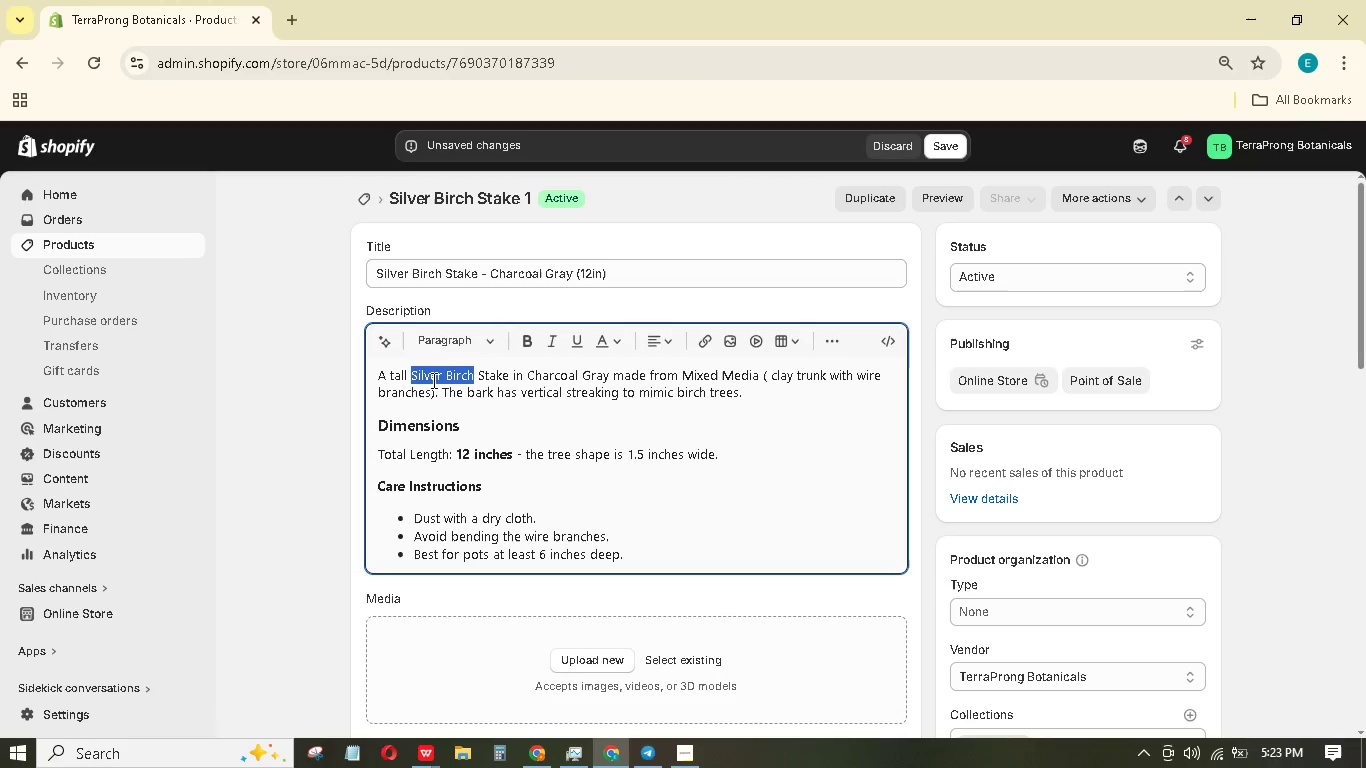 
key(Shift+ArrowRight)
 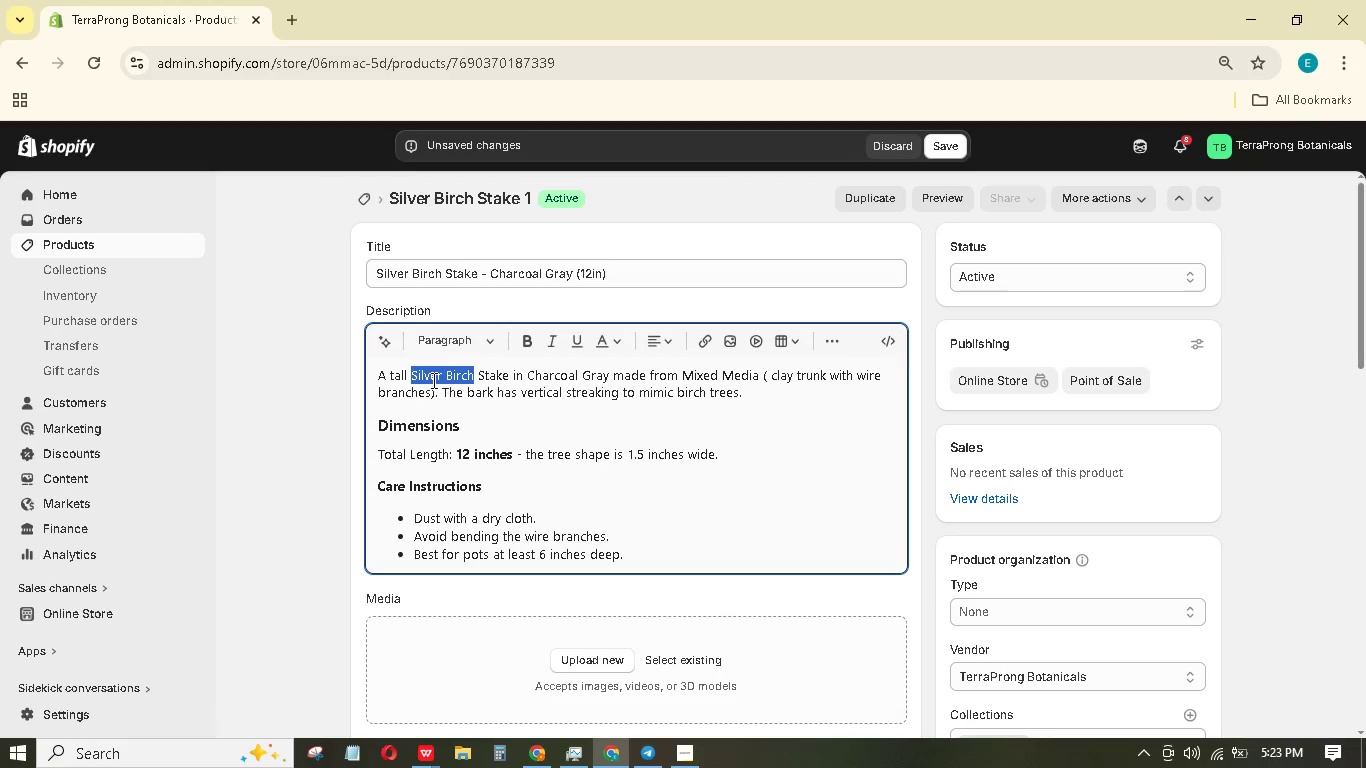 
key(Shift+ArrowRight)
 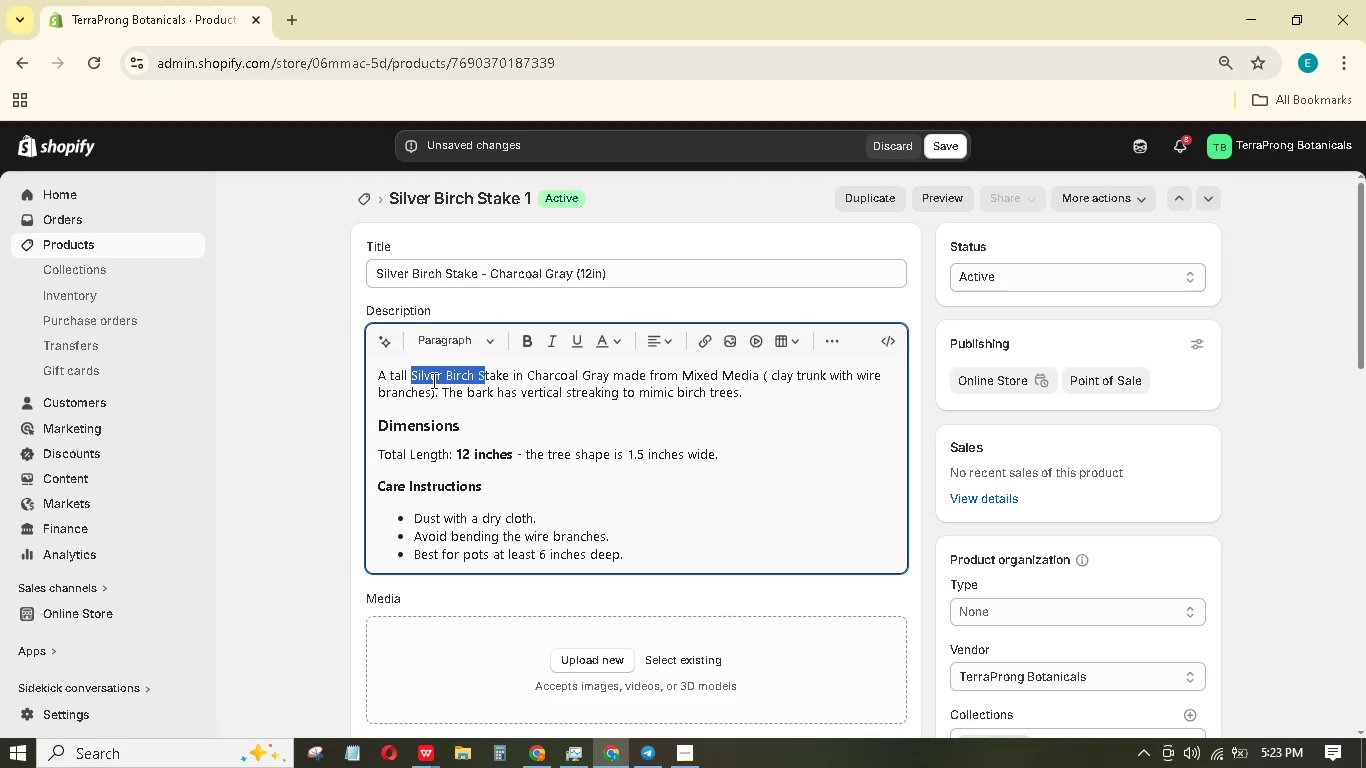 
key(Shift+ArrowRight)
 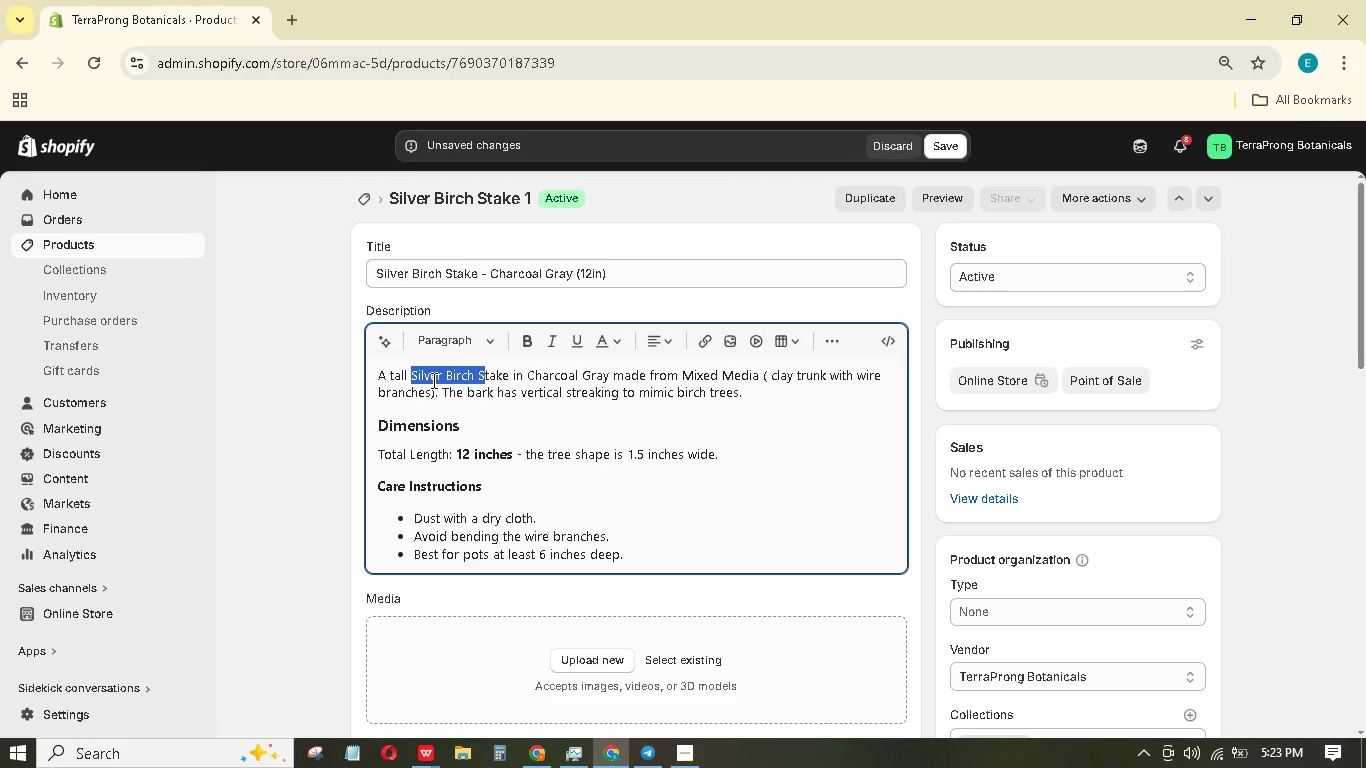 
key(Shift+ArrowRight)
 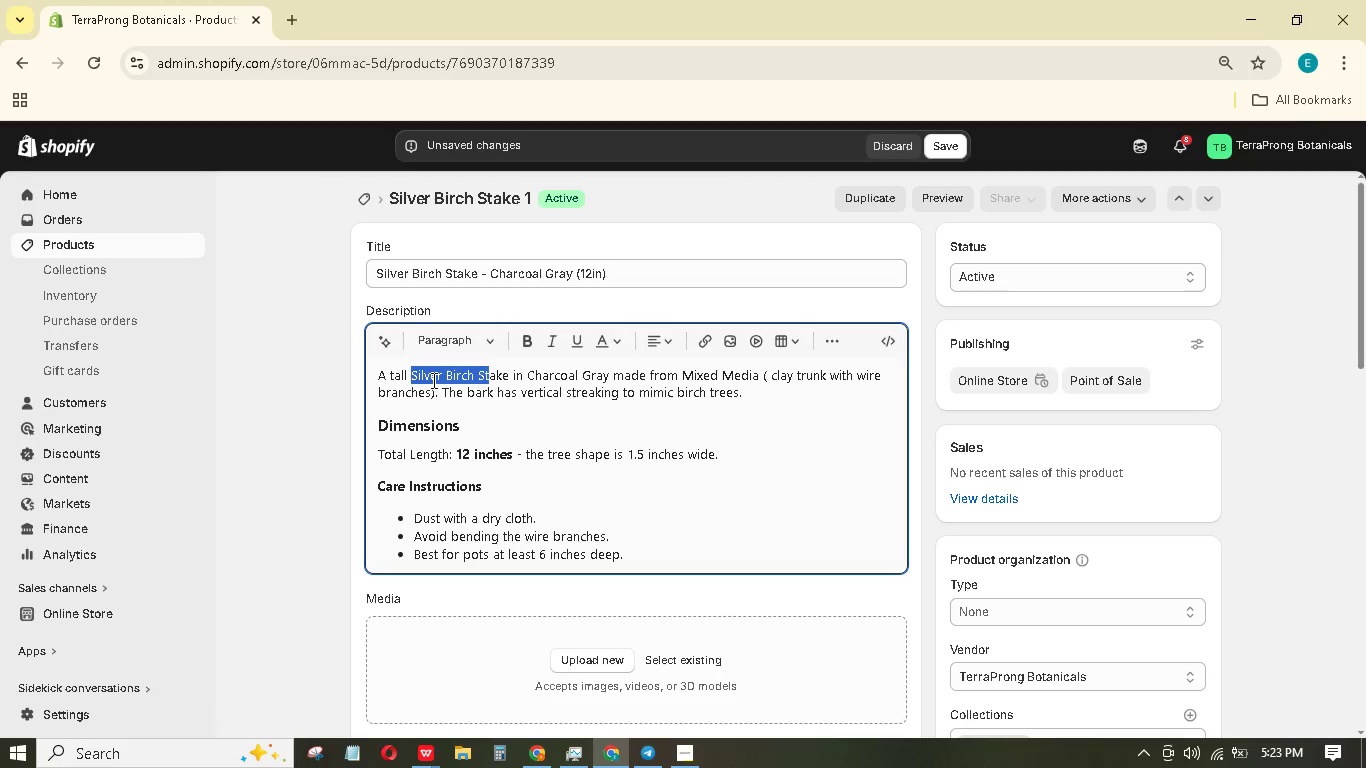 
key(Shift+ArrowRight)
 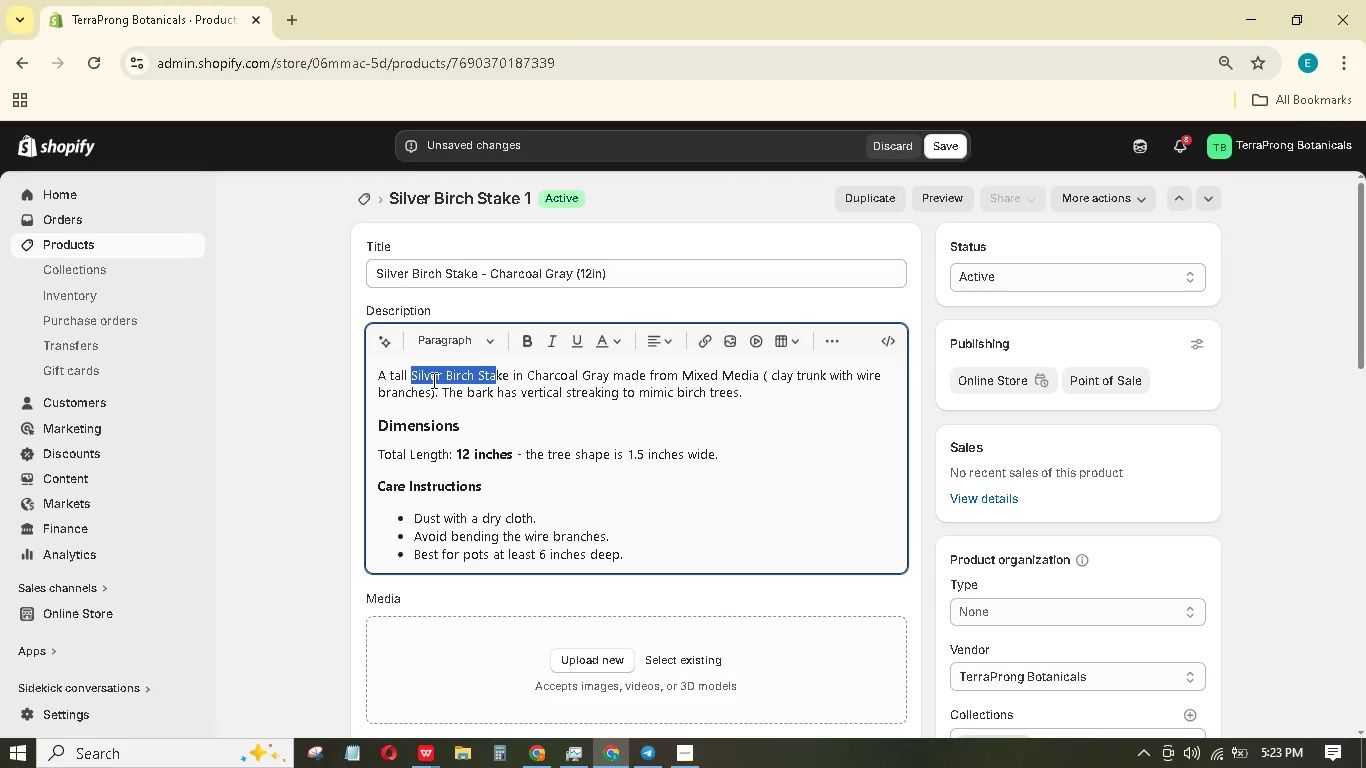 
key(Shift+ArrowRight)
 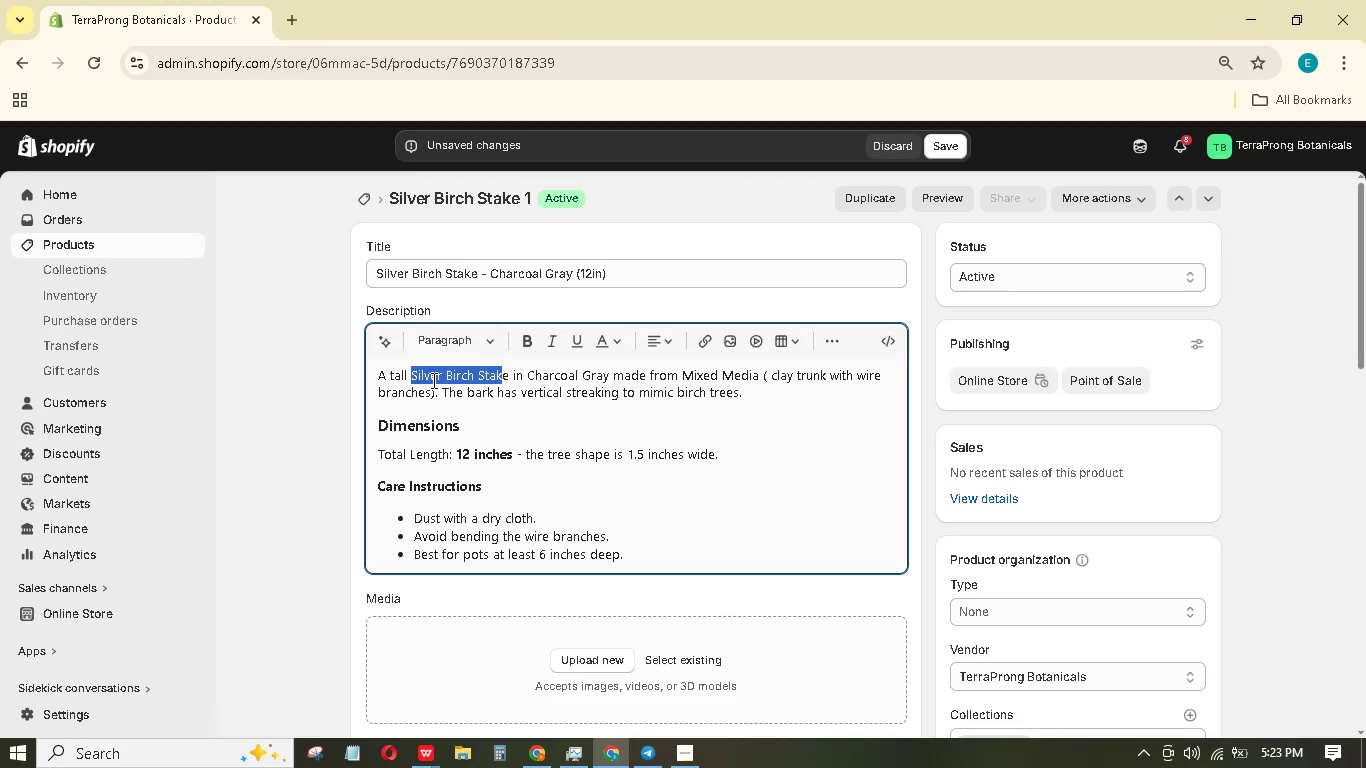 
key(Shift+ArrowRight)
 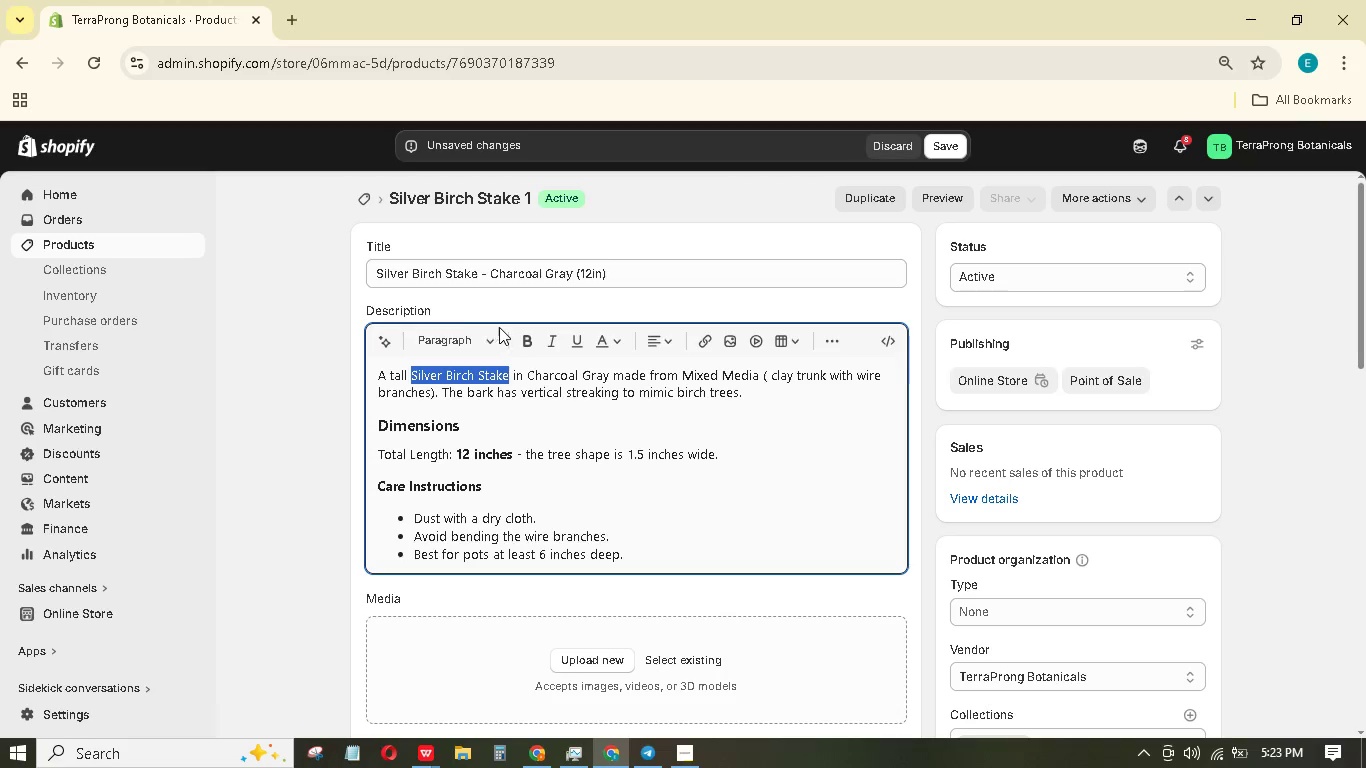 
left_click([529, 342])
 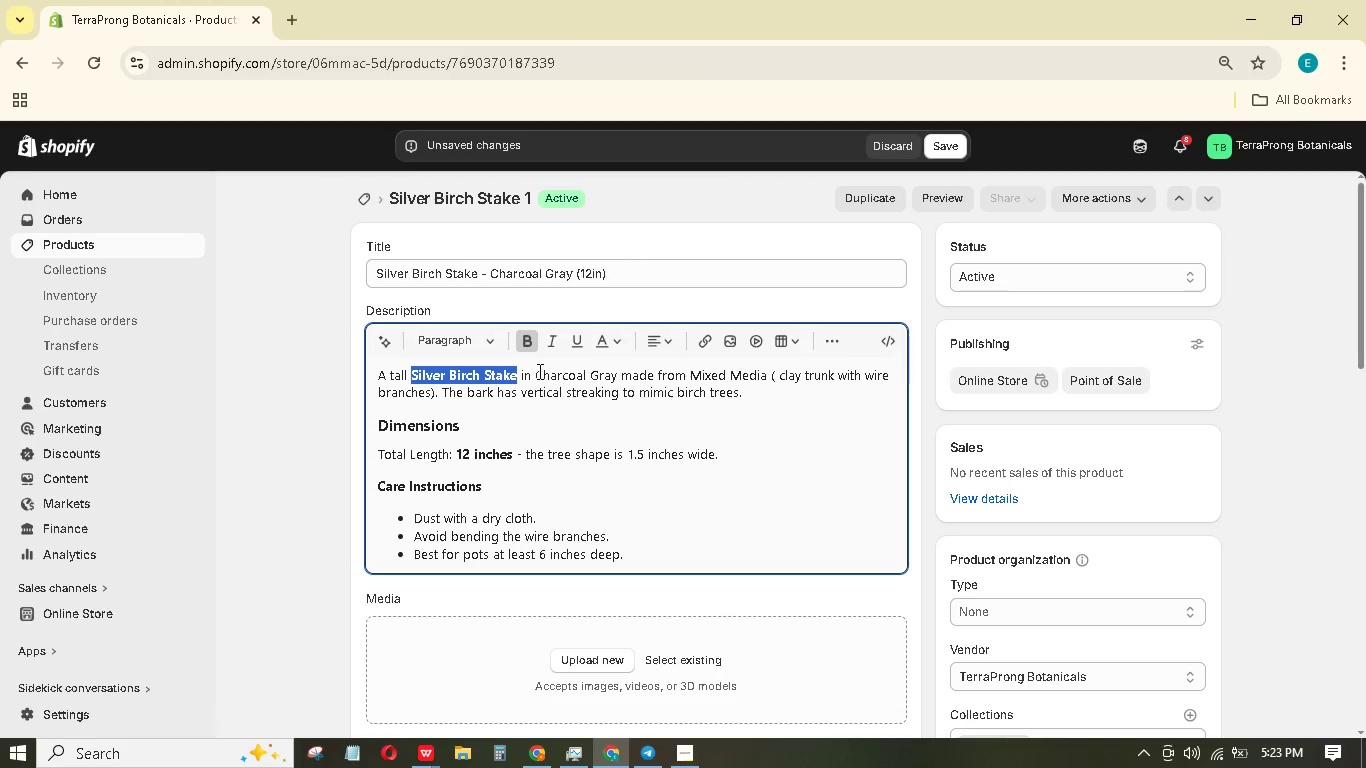 
left_click([538, 372])
 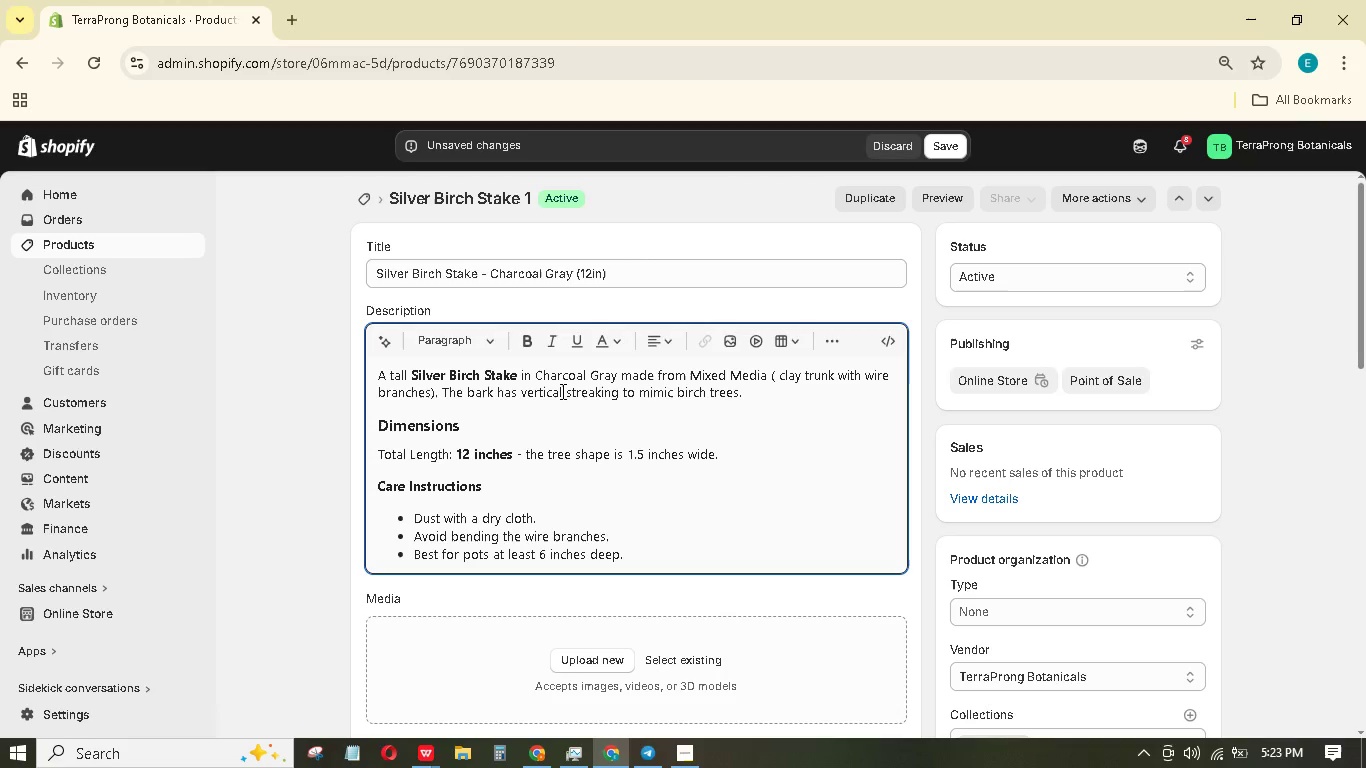 
hold_key(key=ArrowRight, duration=0.64)
 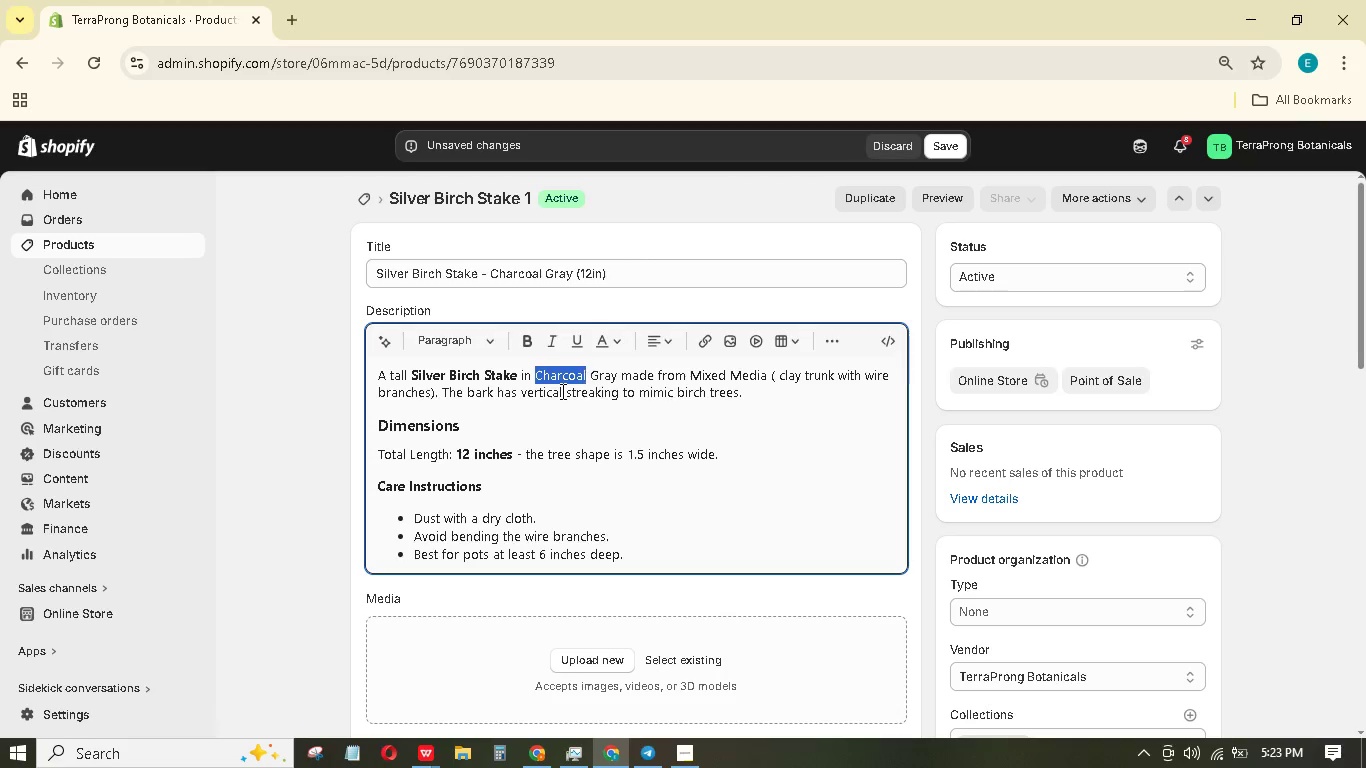 
hold_key(key=ArrowRight, duration=0.52)
 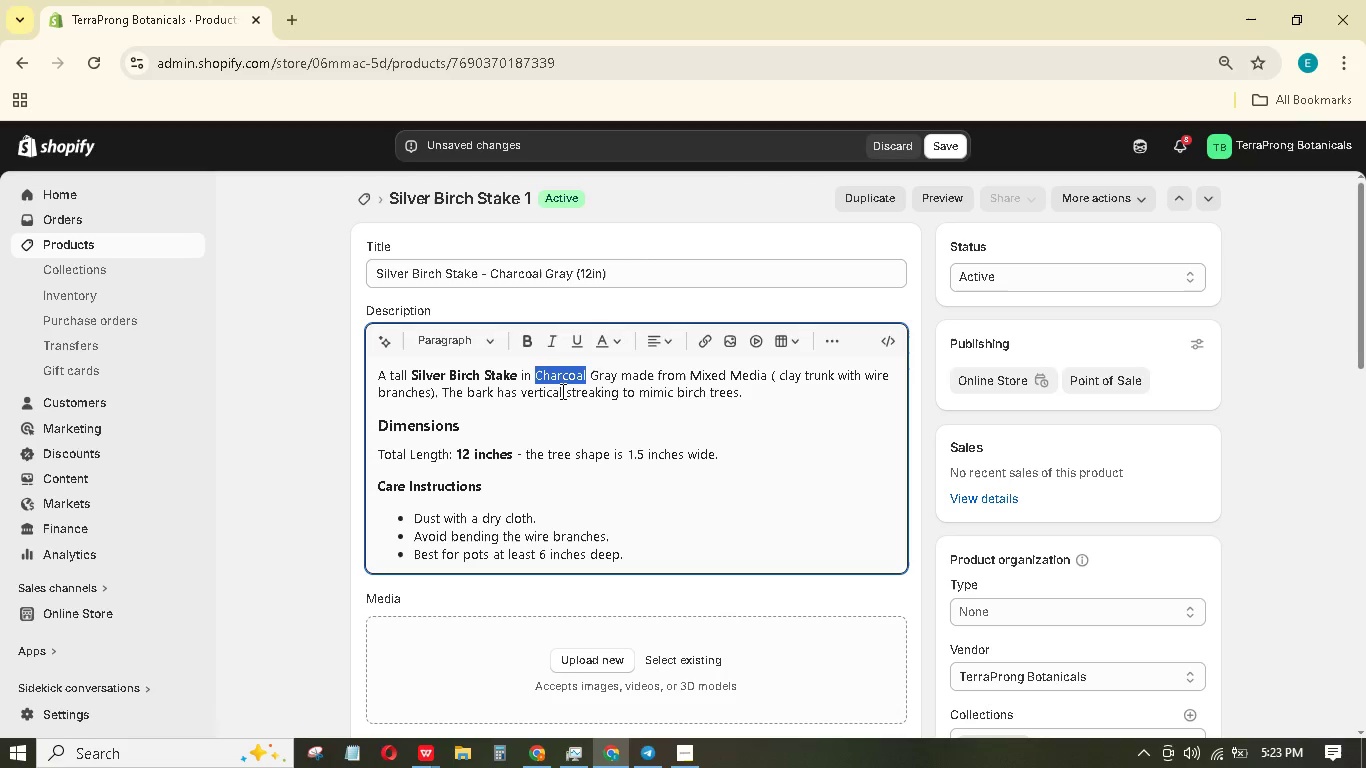 
key(Shift+ArrowRight)
 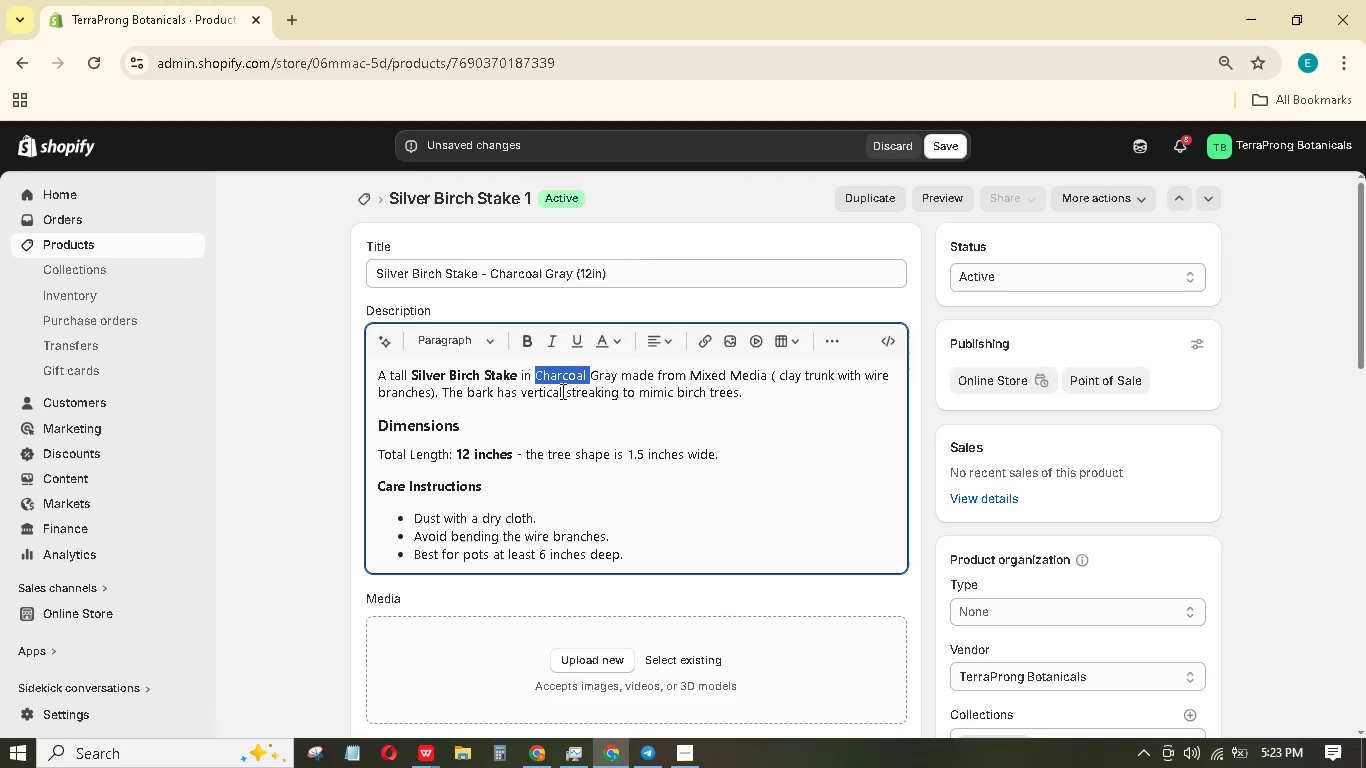 
key(Shift+ArrowRight)
 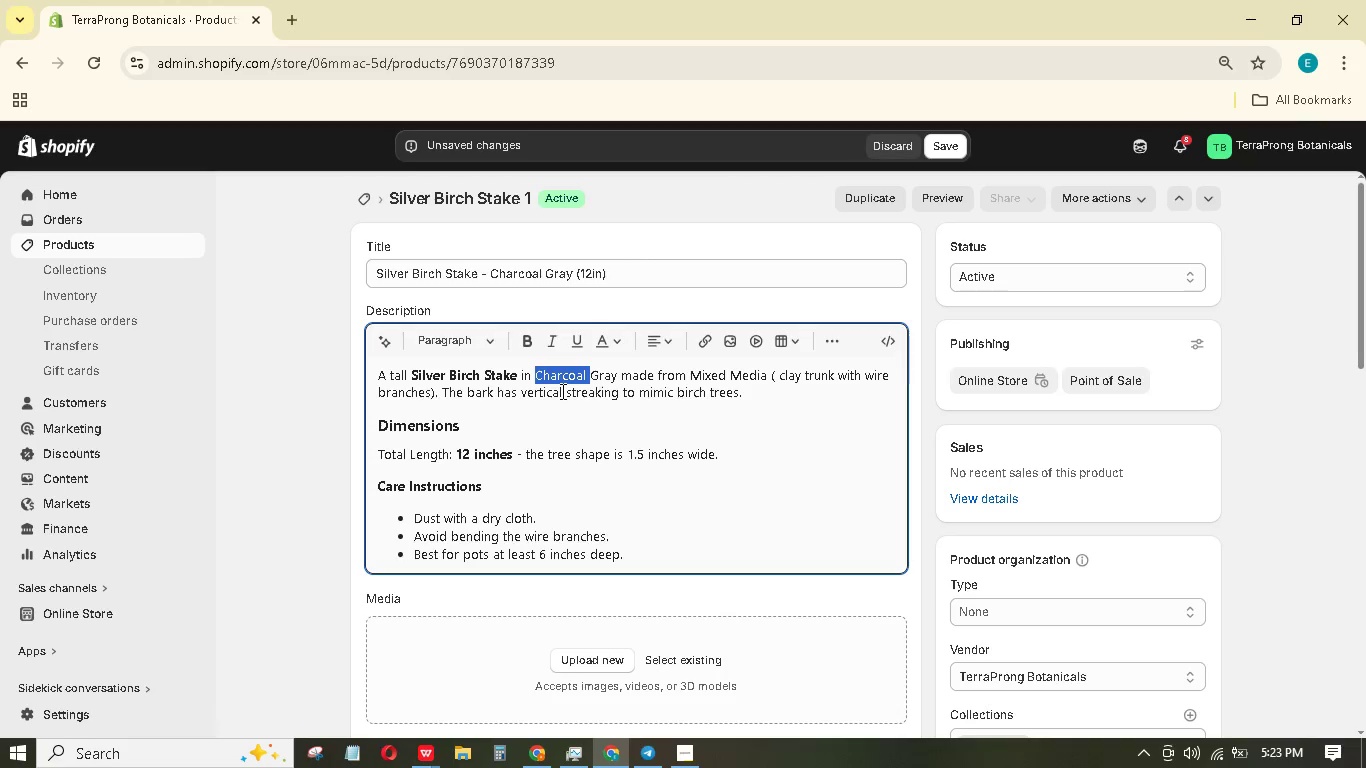 
key(Shift+ArrowRight)
 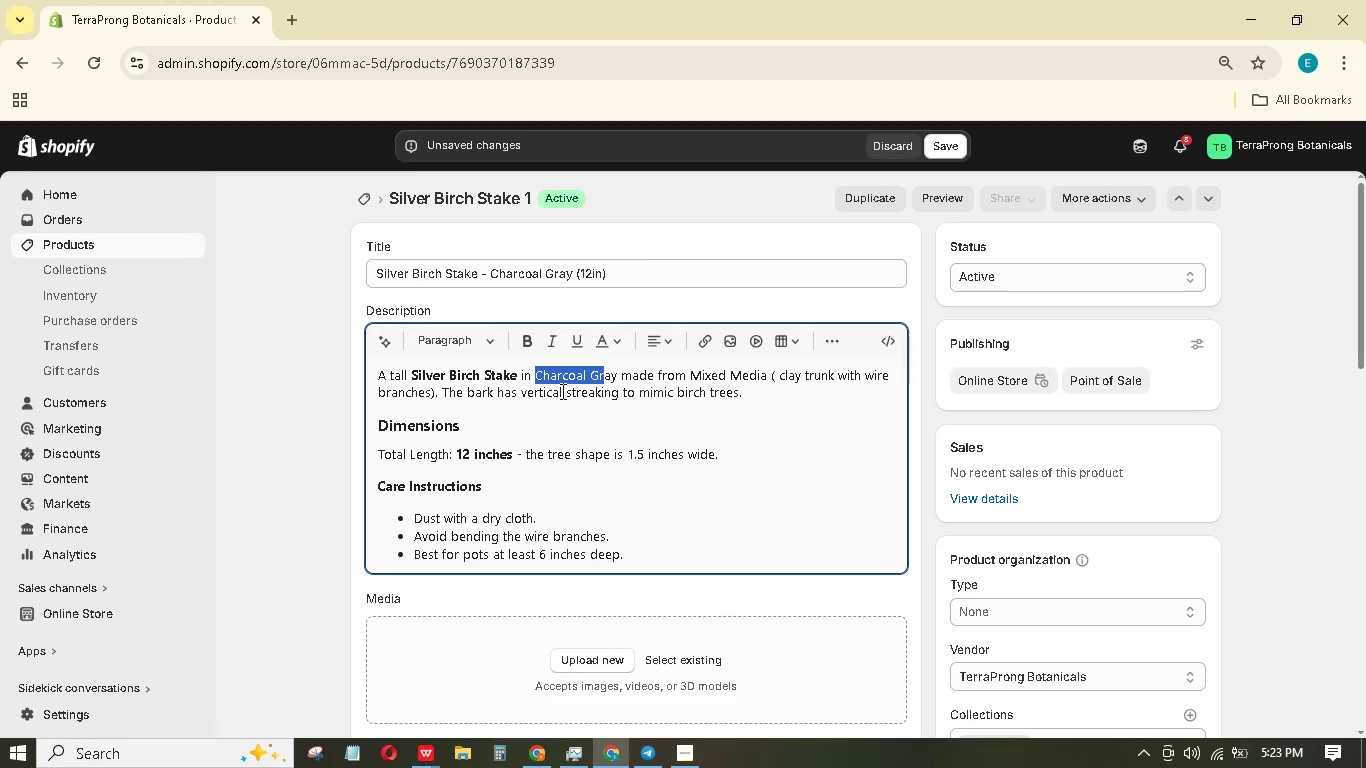 
key(Shift+ArrowRight)
 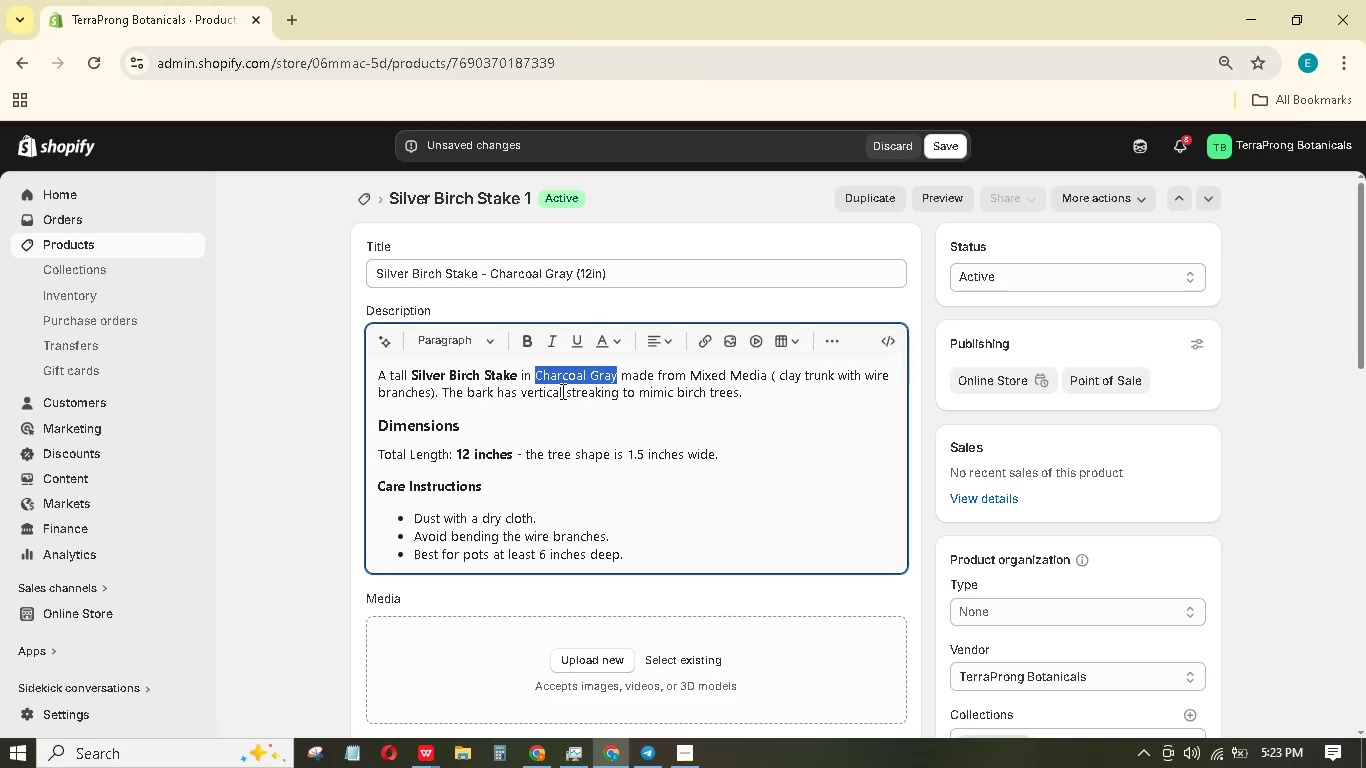 
key(Shift+ArrowRight)
 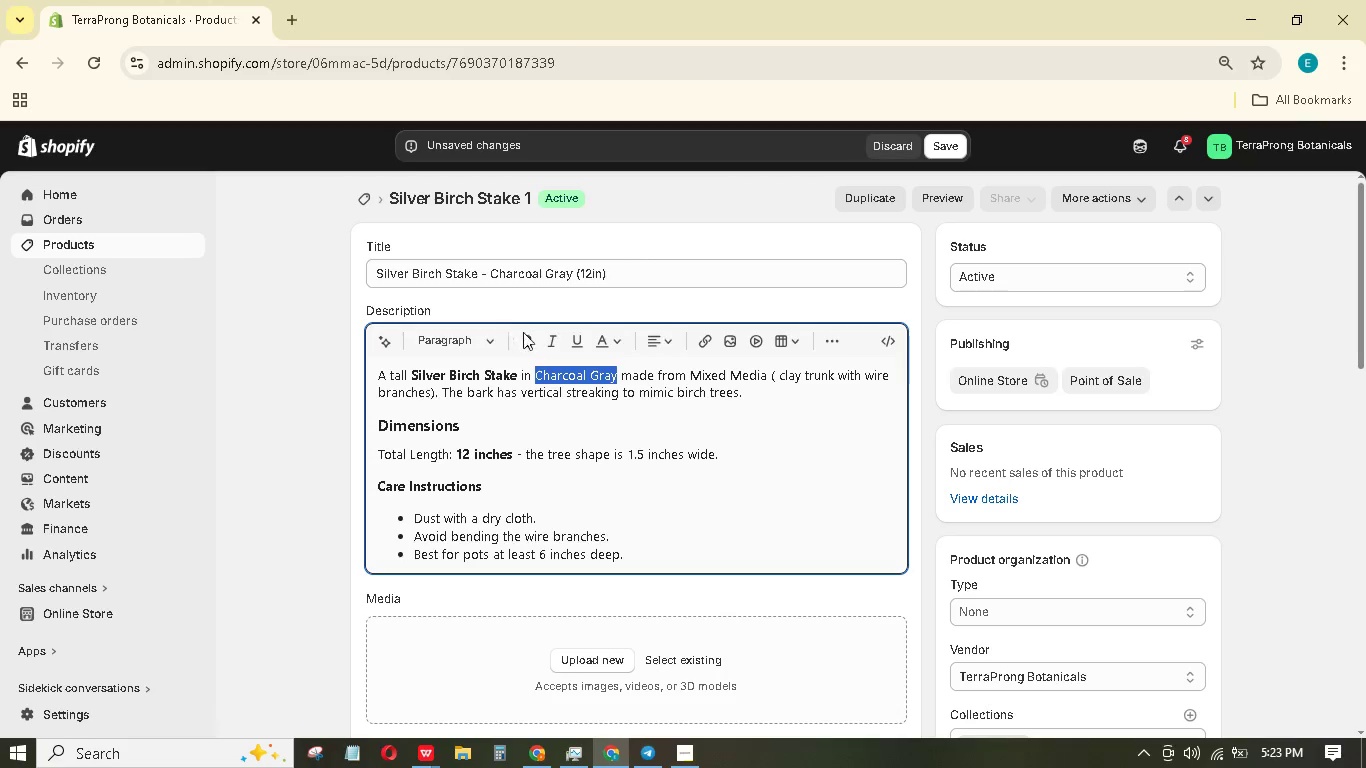 
left_click([529, 347])
 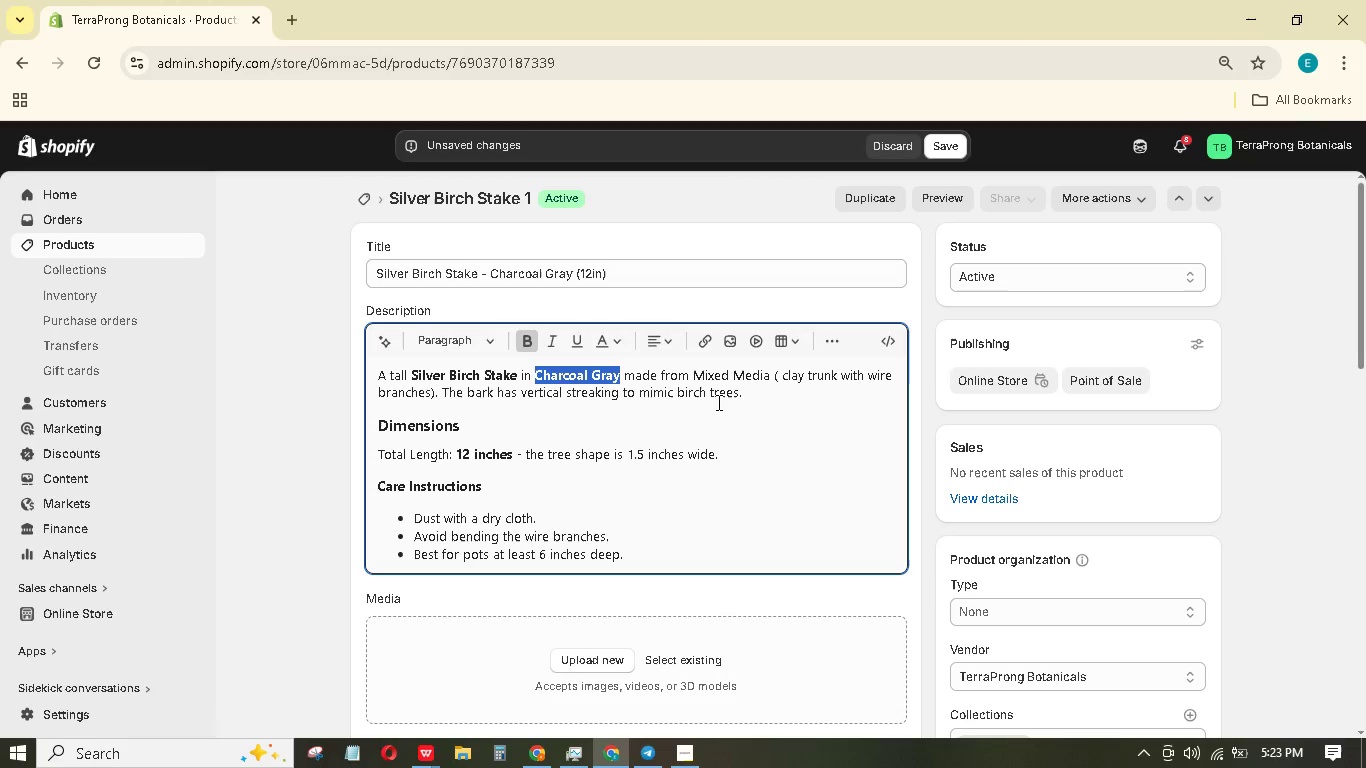 
wait(6.42)
 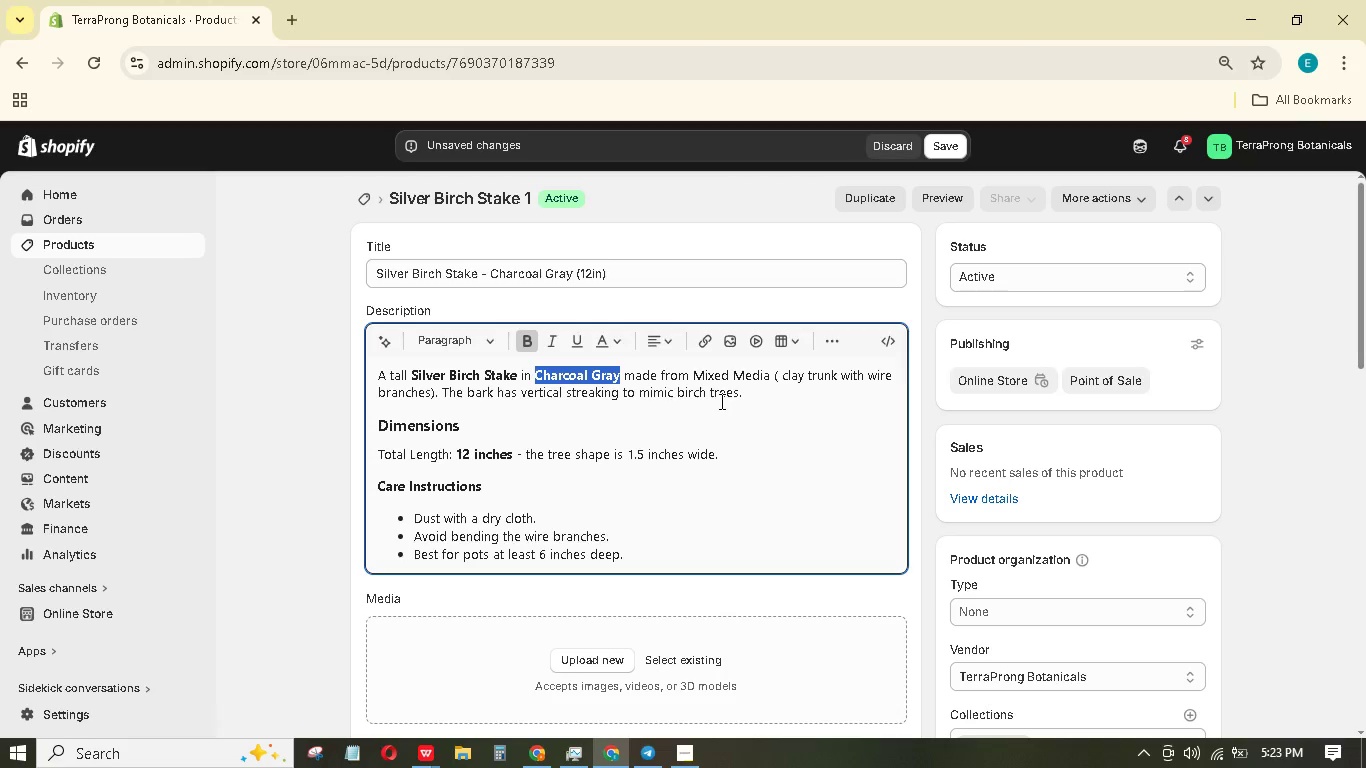 
left_click([692, 375])
 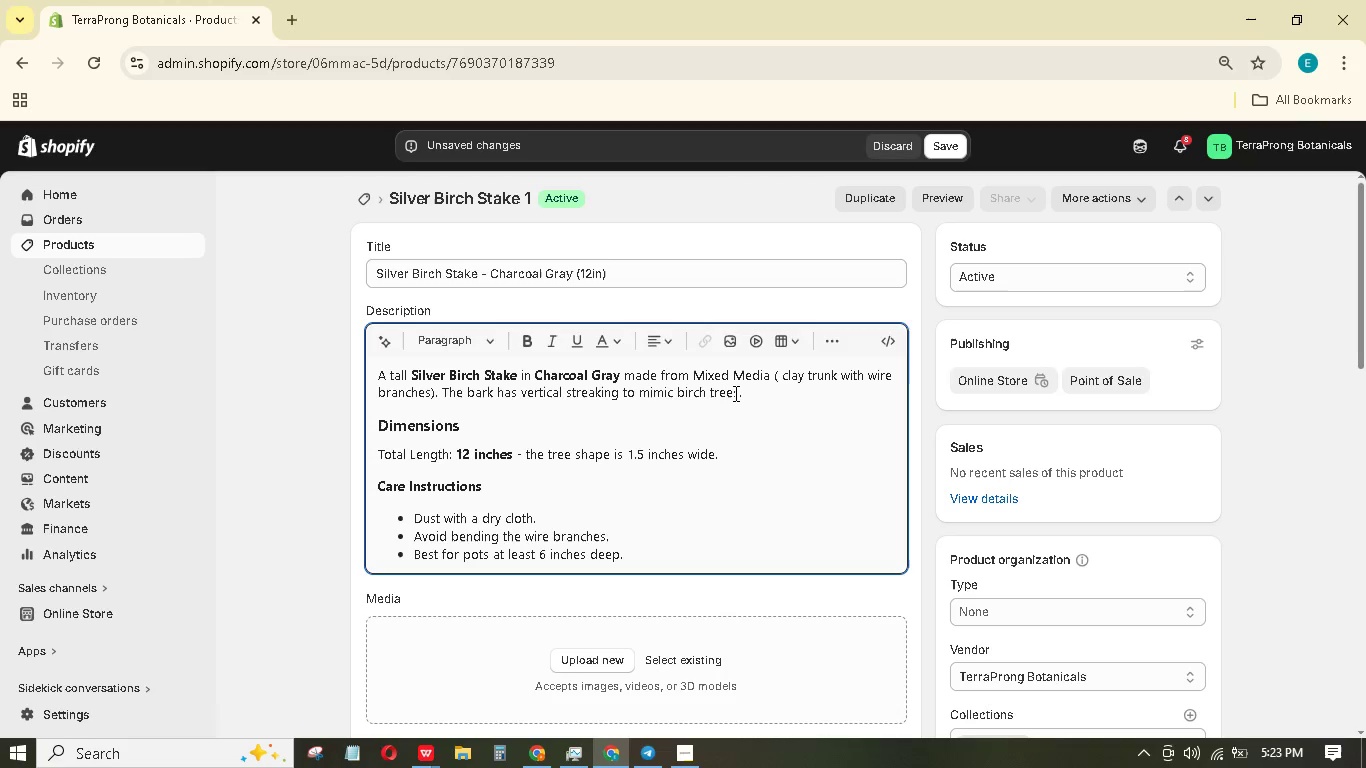 
hold_key(key=ArrowRight, duration=0.64)
 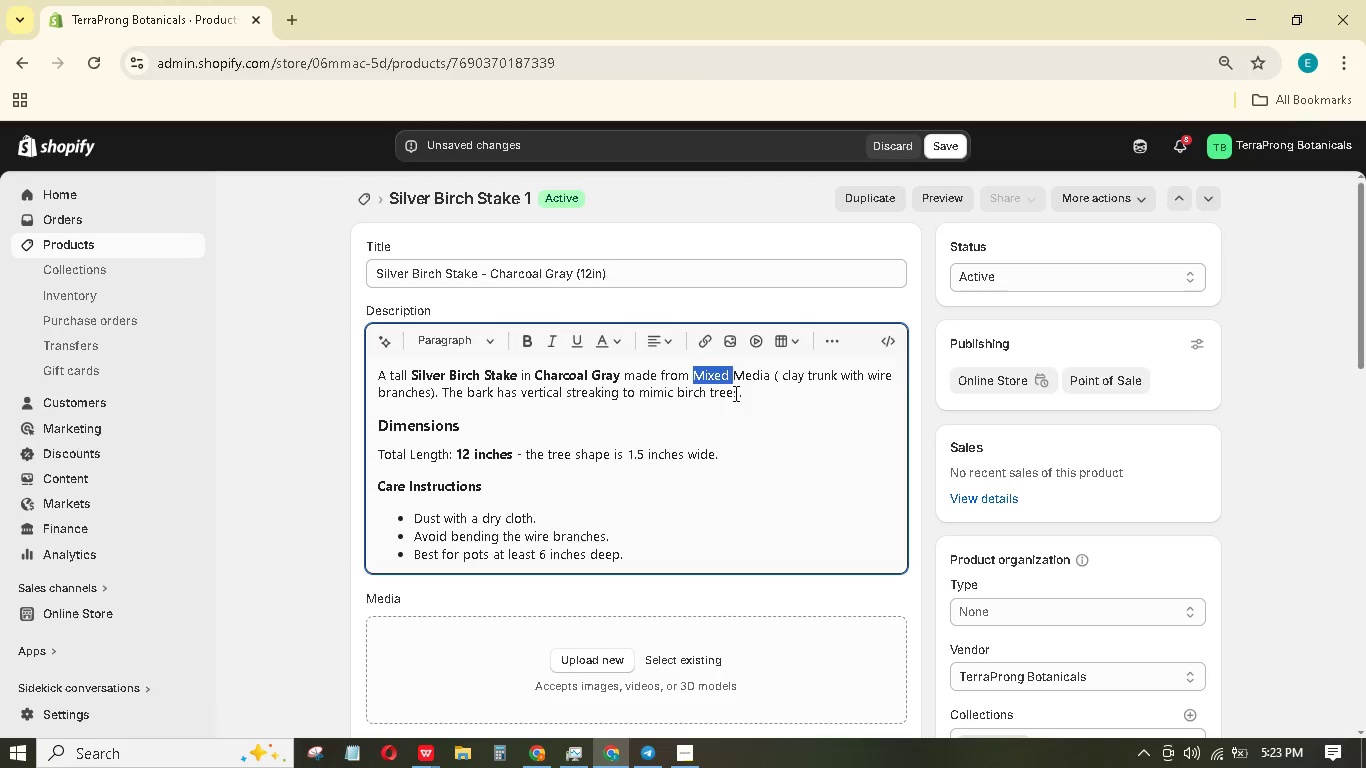 
key(Shift+ArrowRight)
 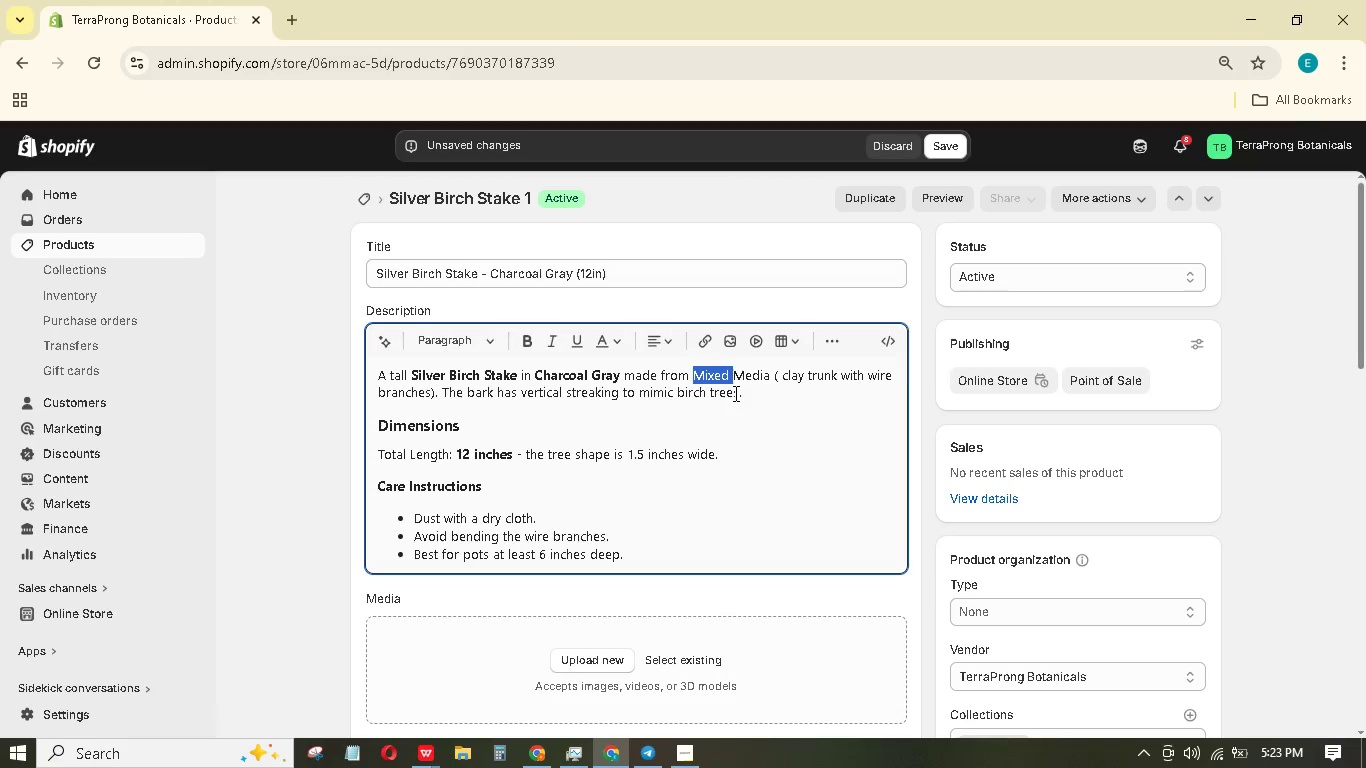 
key(Shift+ArrowRight)
 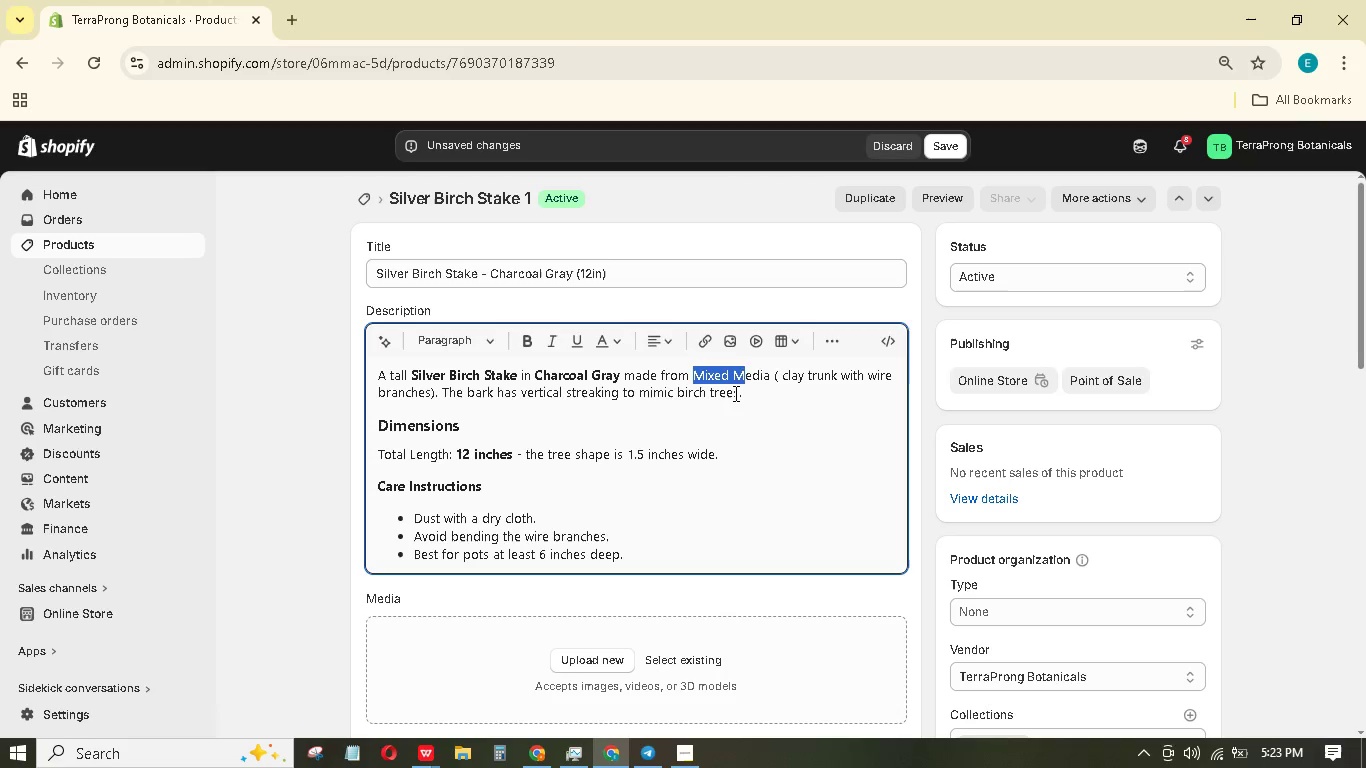 
key(Shift+ArrowRight)
 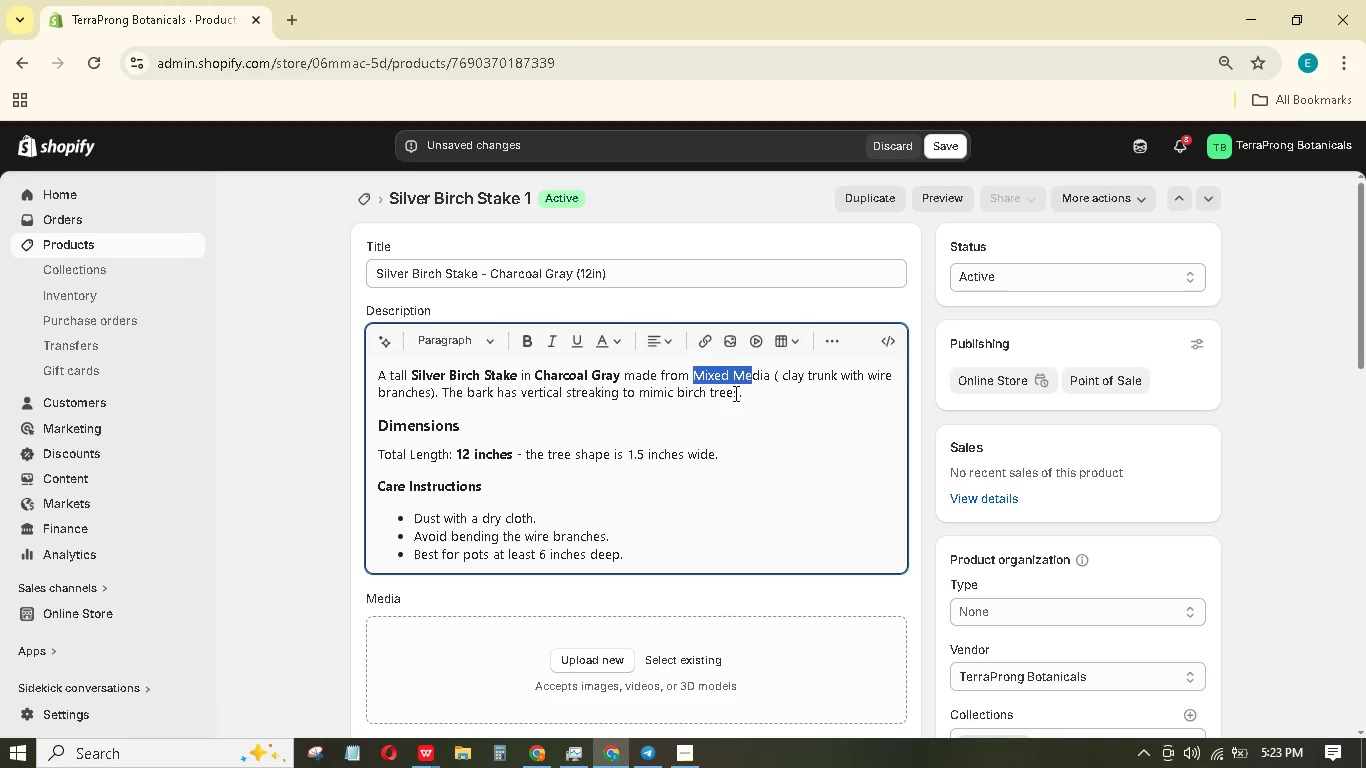 
key(Shift+ArrowRight)
 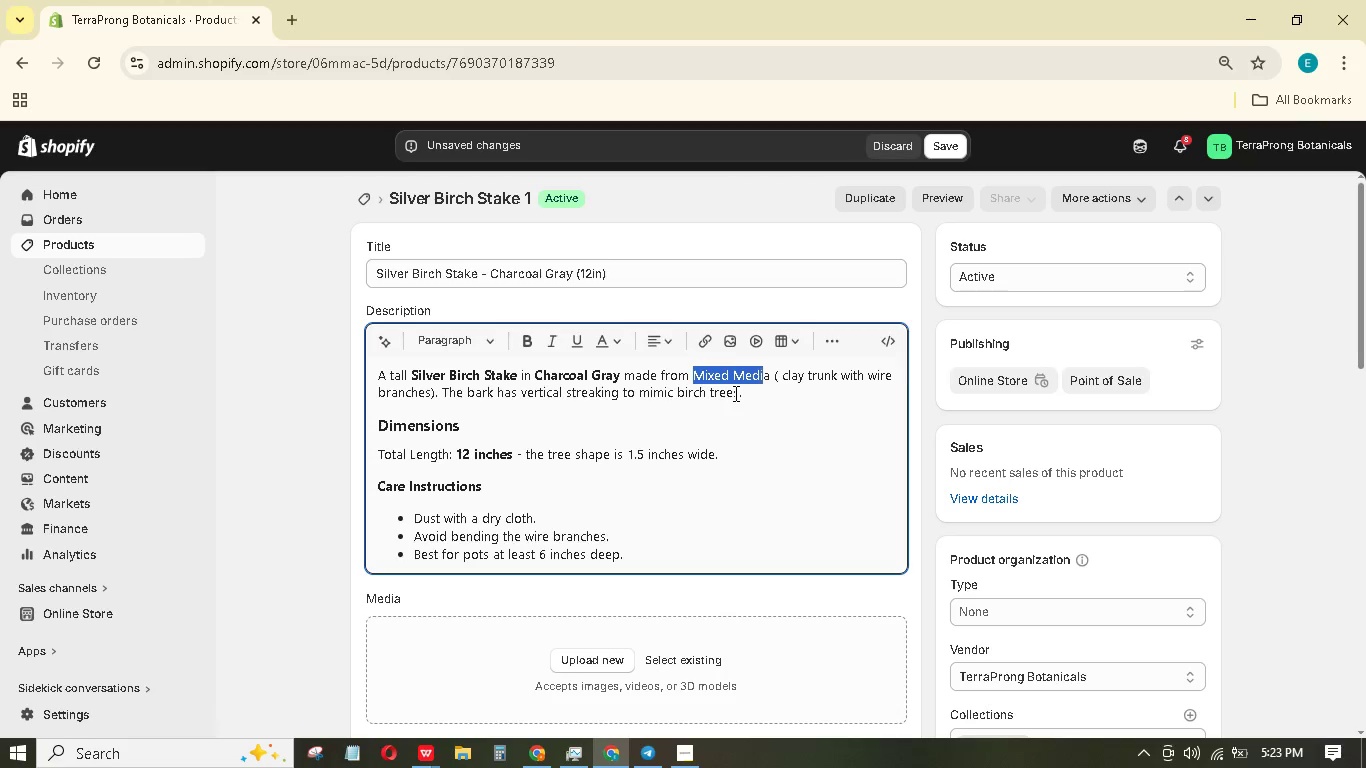 
key(Shift+ArrowRight)
 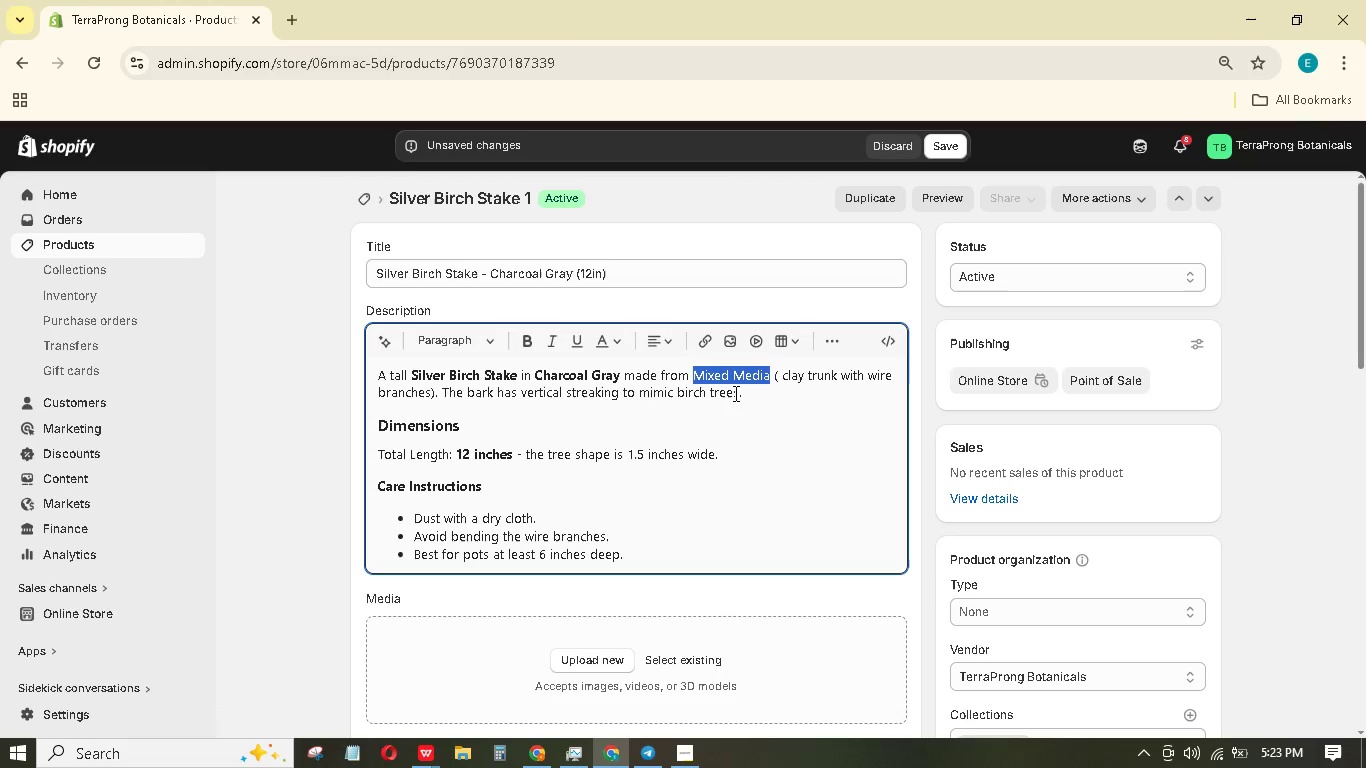 
key(Shift+ArrowRight)
 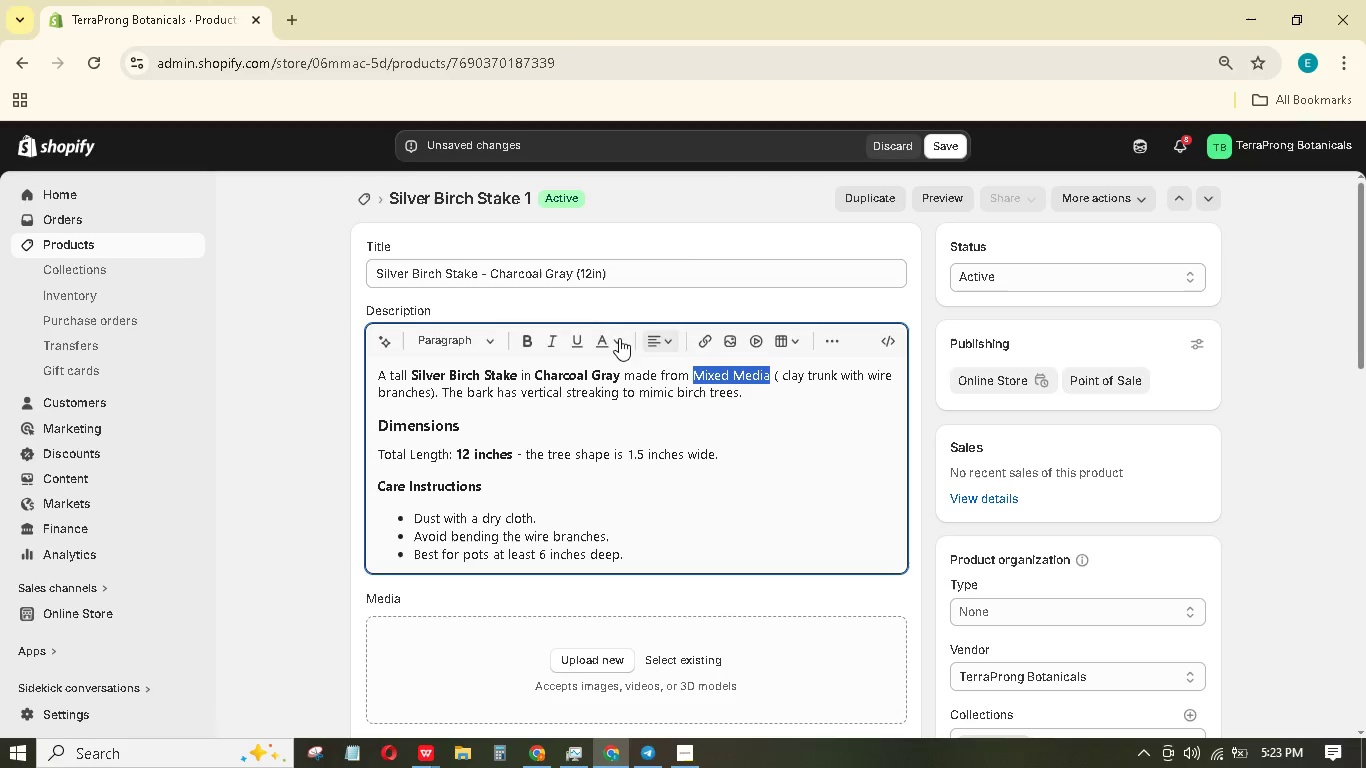 
left_click([532, 338])
 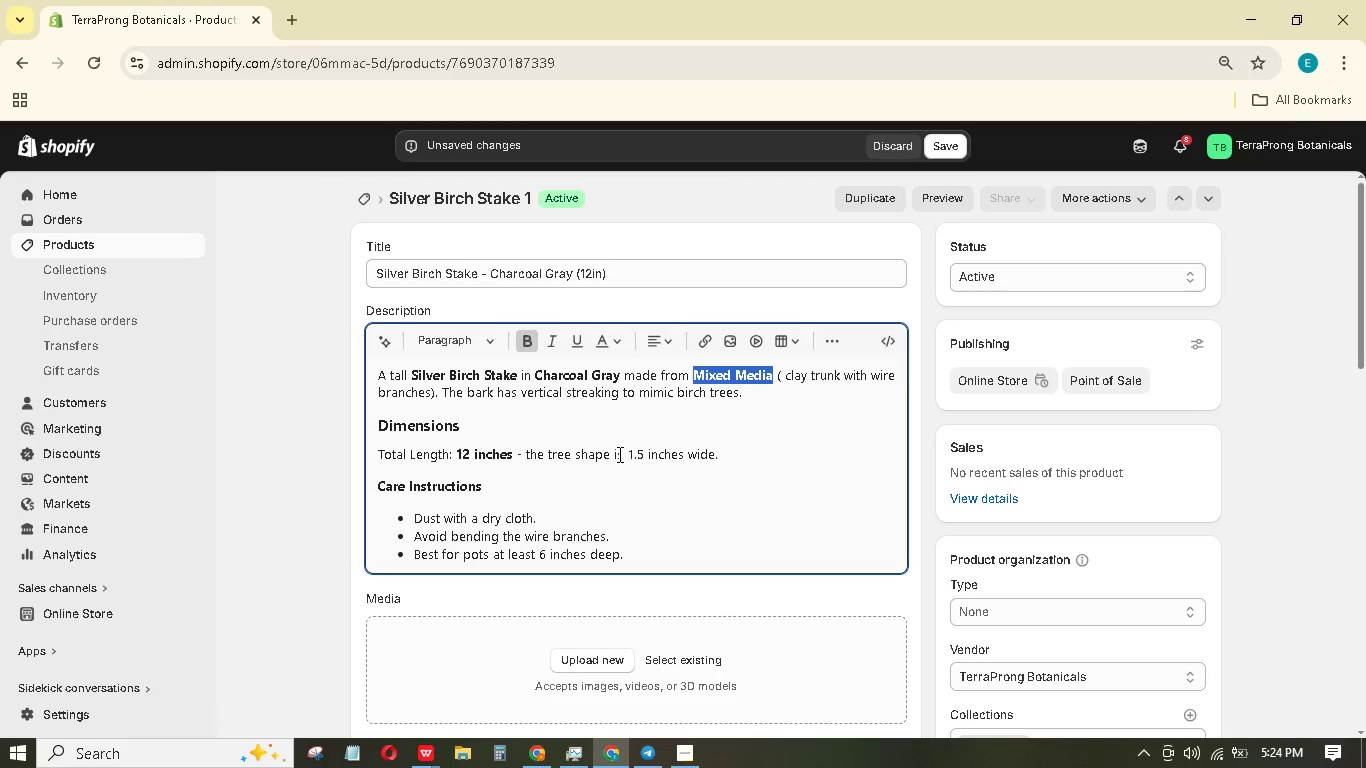 
wait(6.55)
 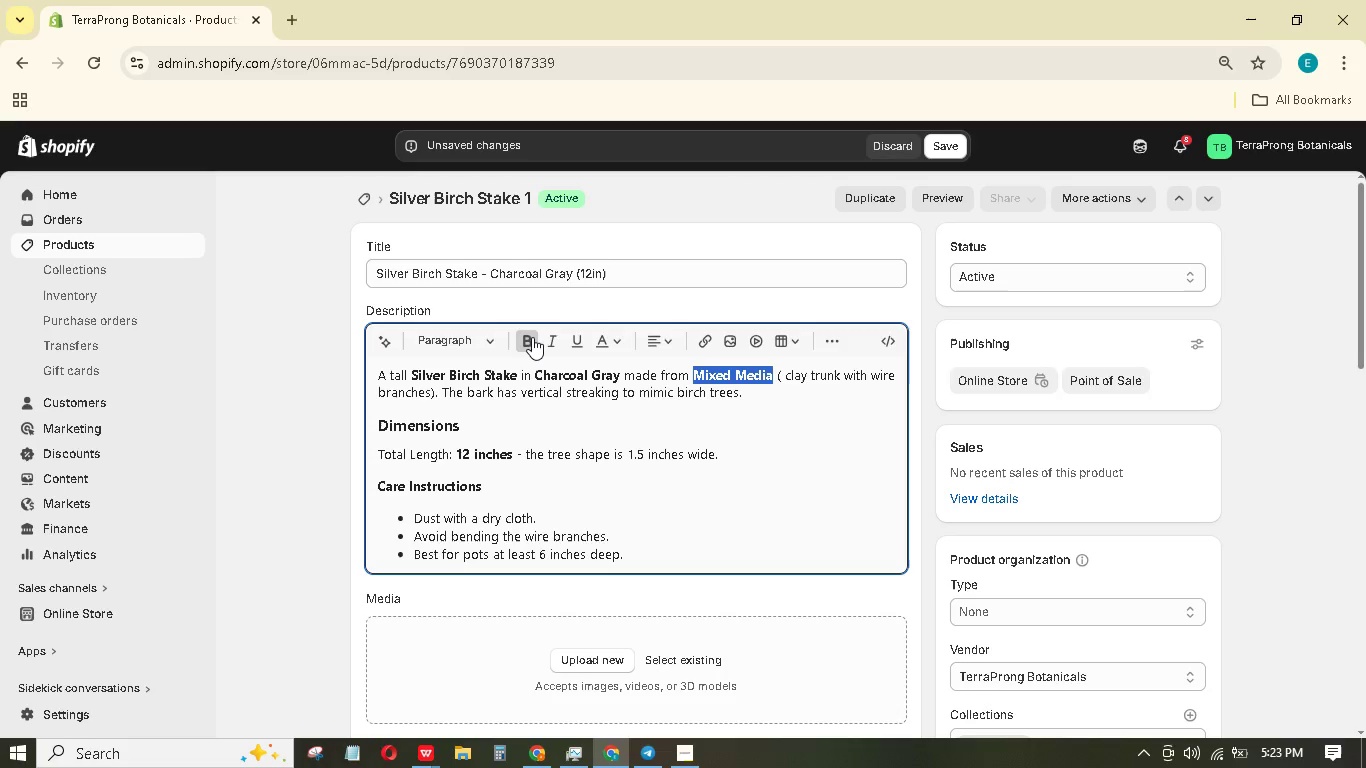 
scroll: coordinate [798, 422], scroll_direction: down, amount: 2.0
 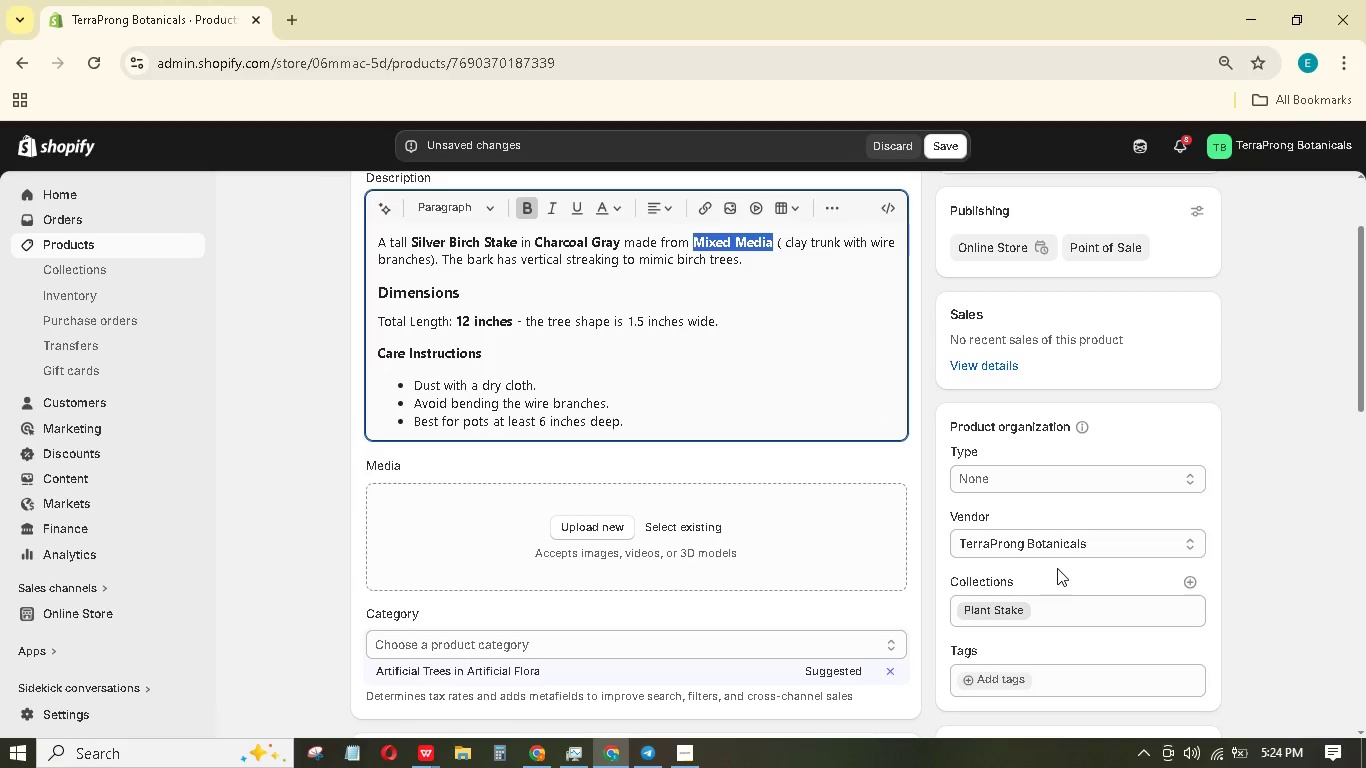 
wait(9.74)
 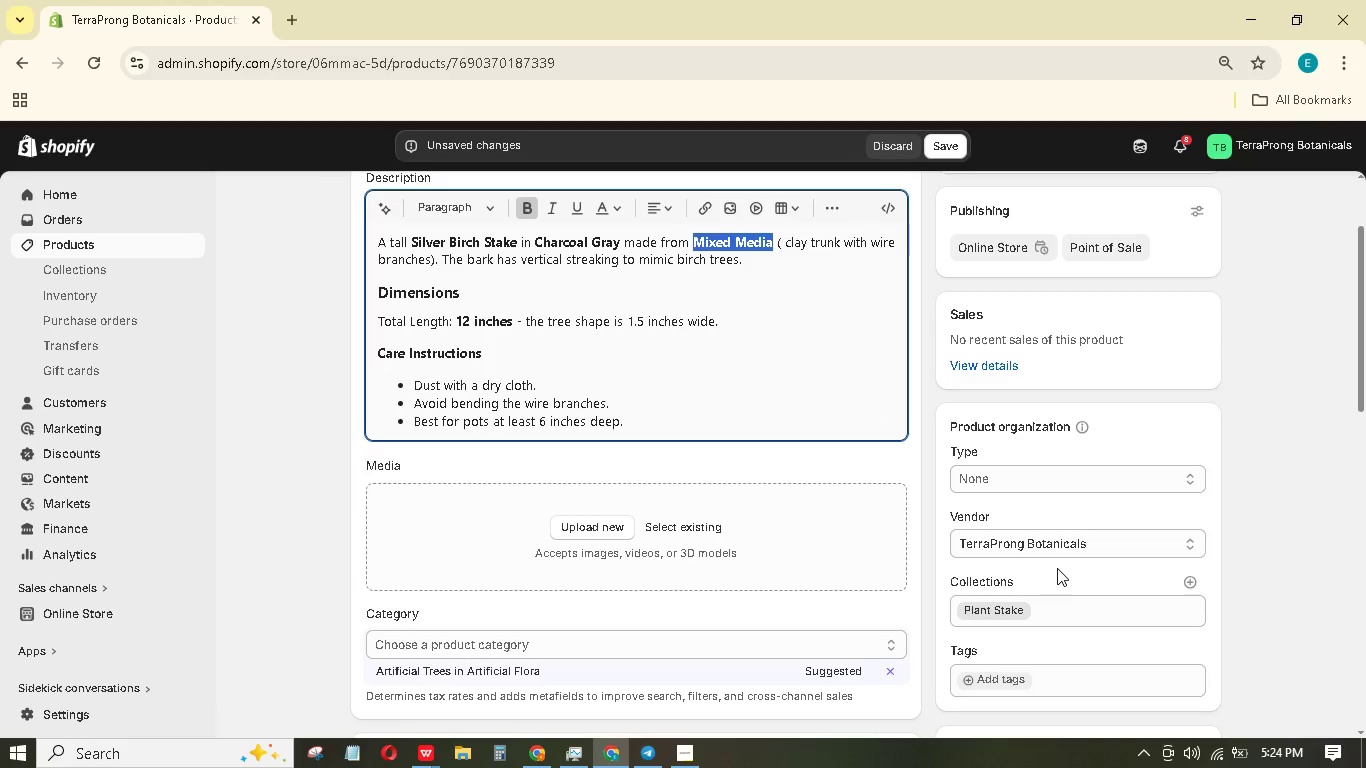 
left_click([1005, 677])
 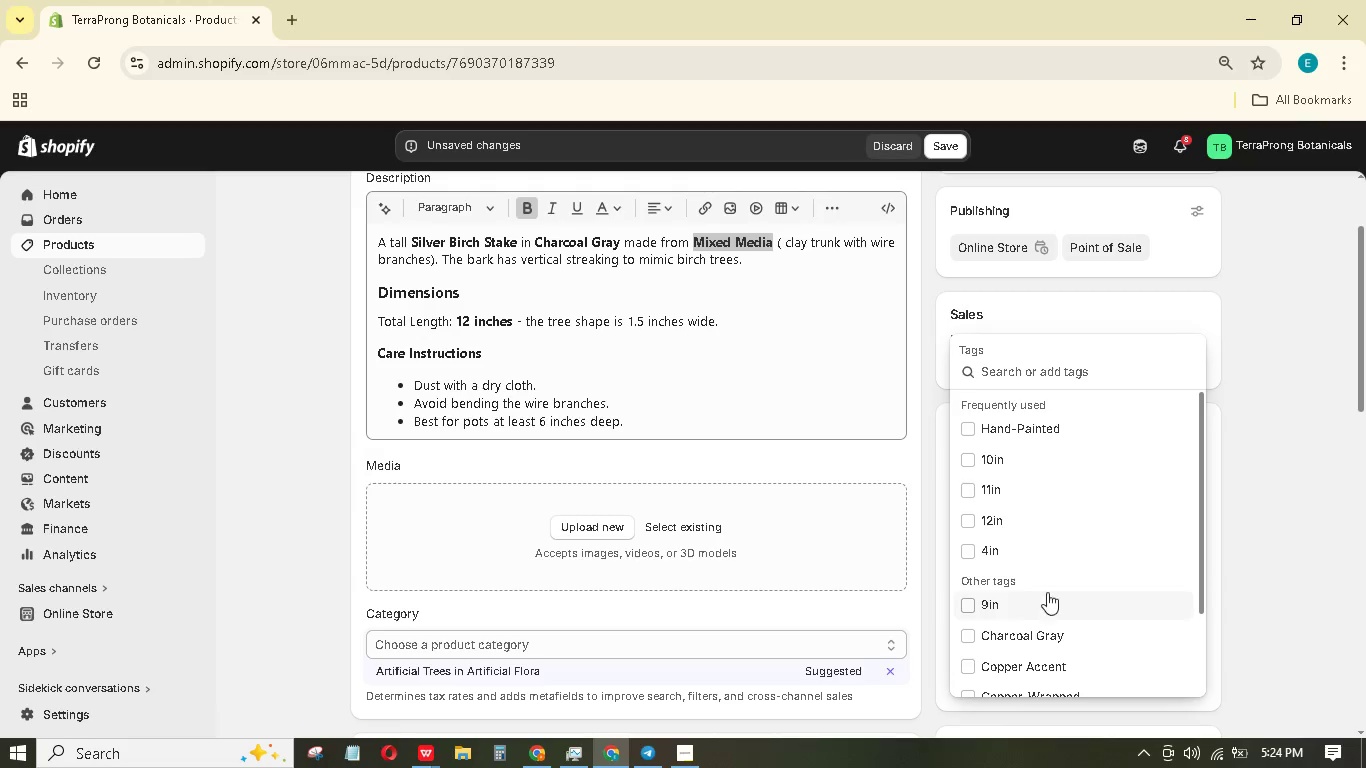 
scroll: coordinate [1029, 464], scroll_direction: none, amount: 0.0
 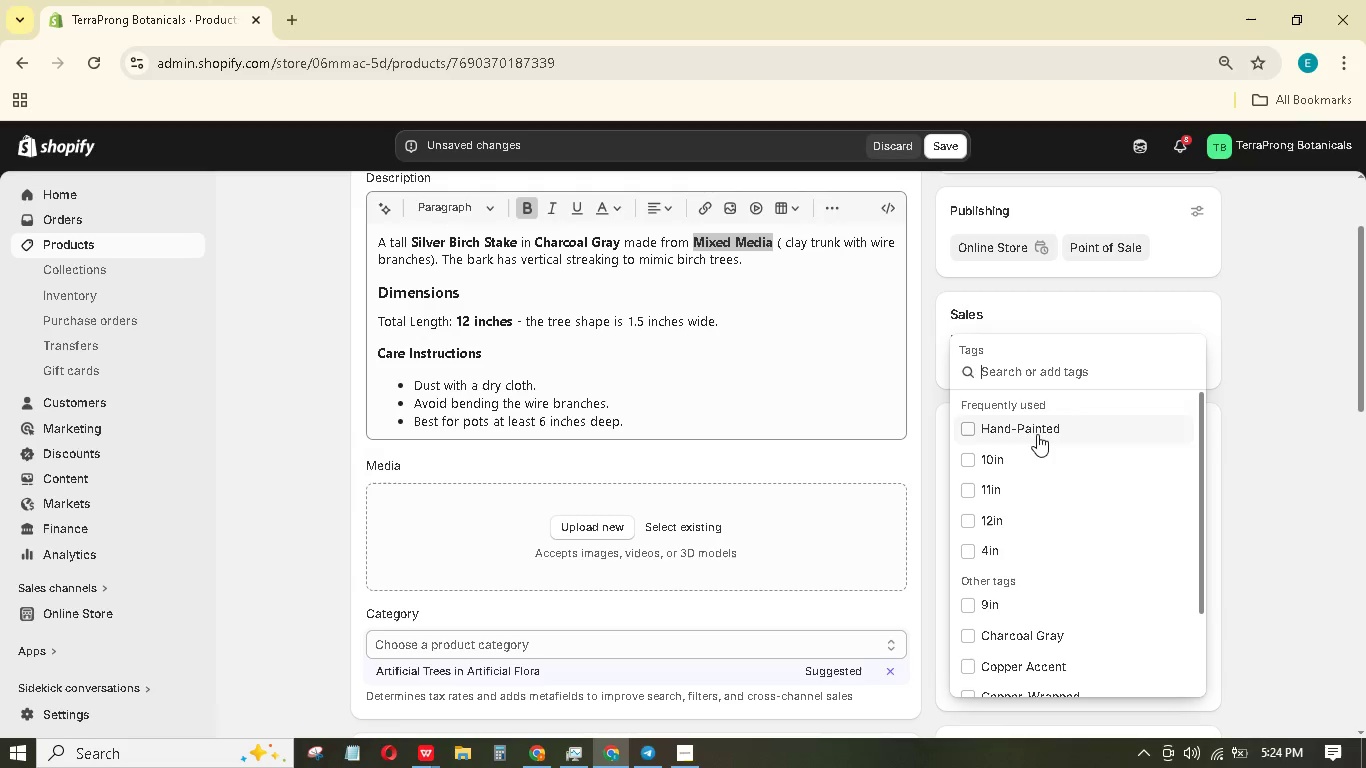 
left_click([1037, 434])
 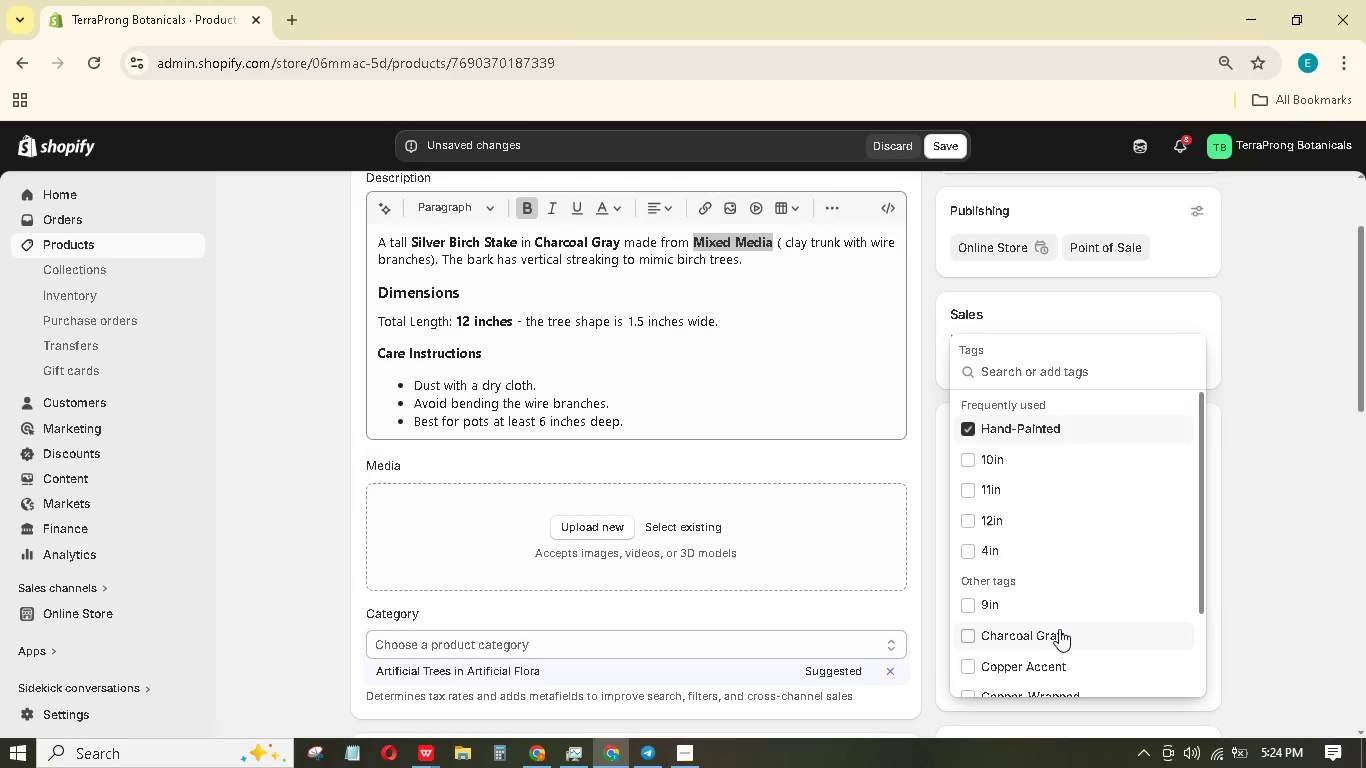 
left_click([1059, 629])
 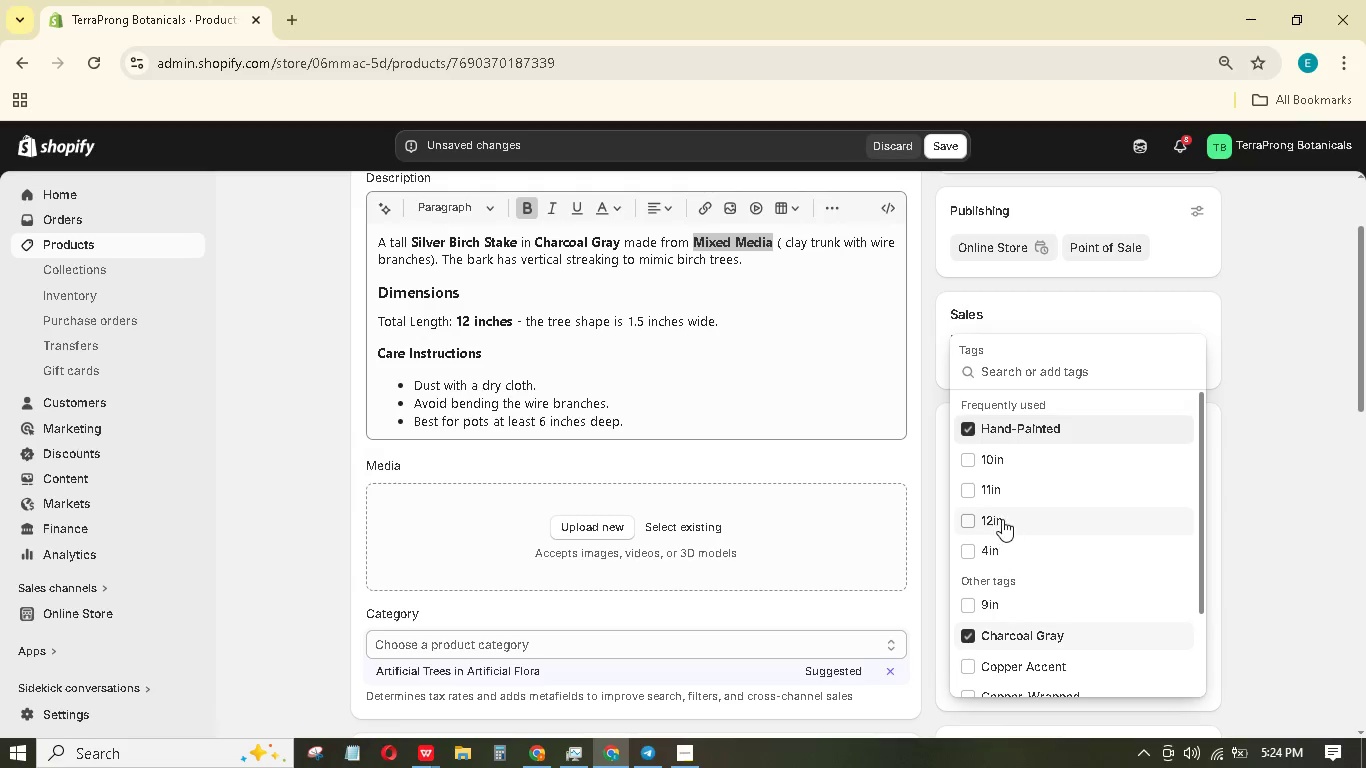 
left_click([1002, 519])
 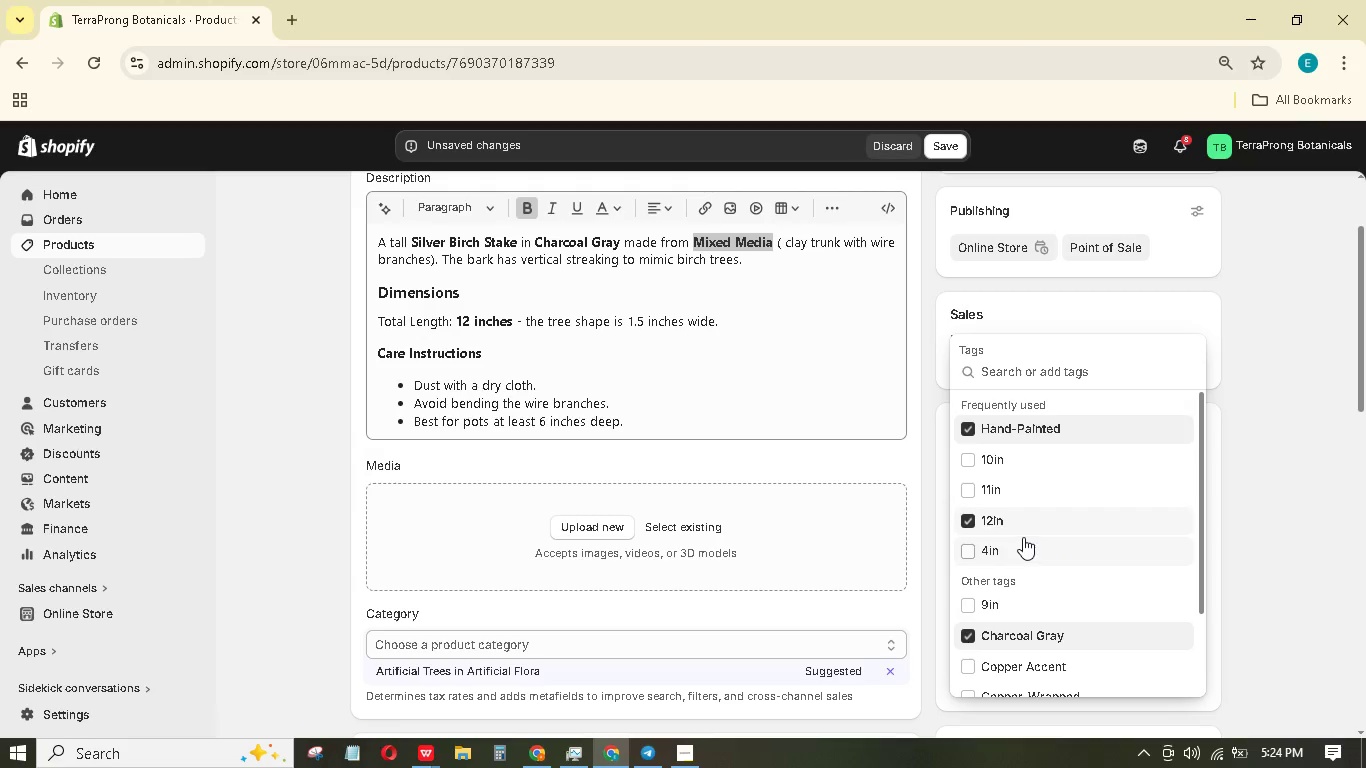 
left_click([1266, 512])
 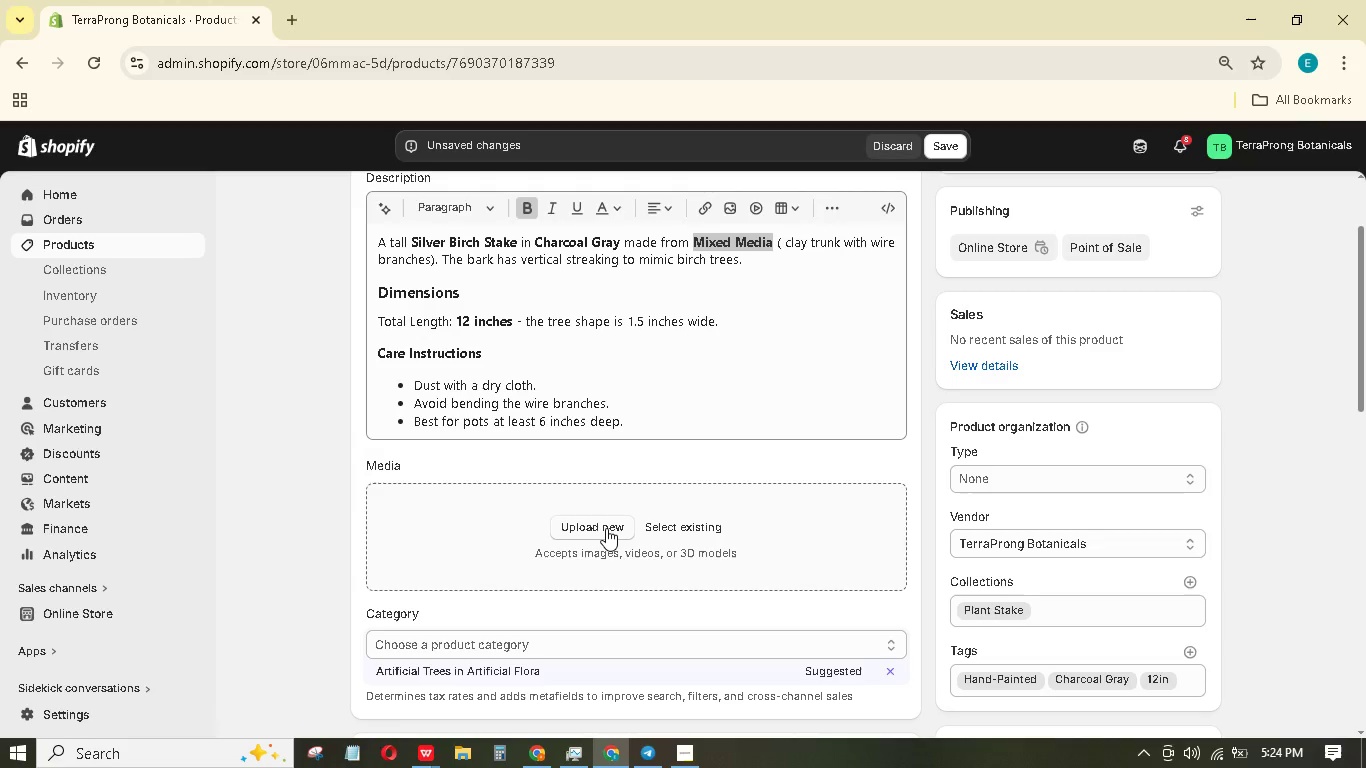 
left_click([606, 528])
 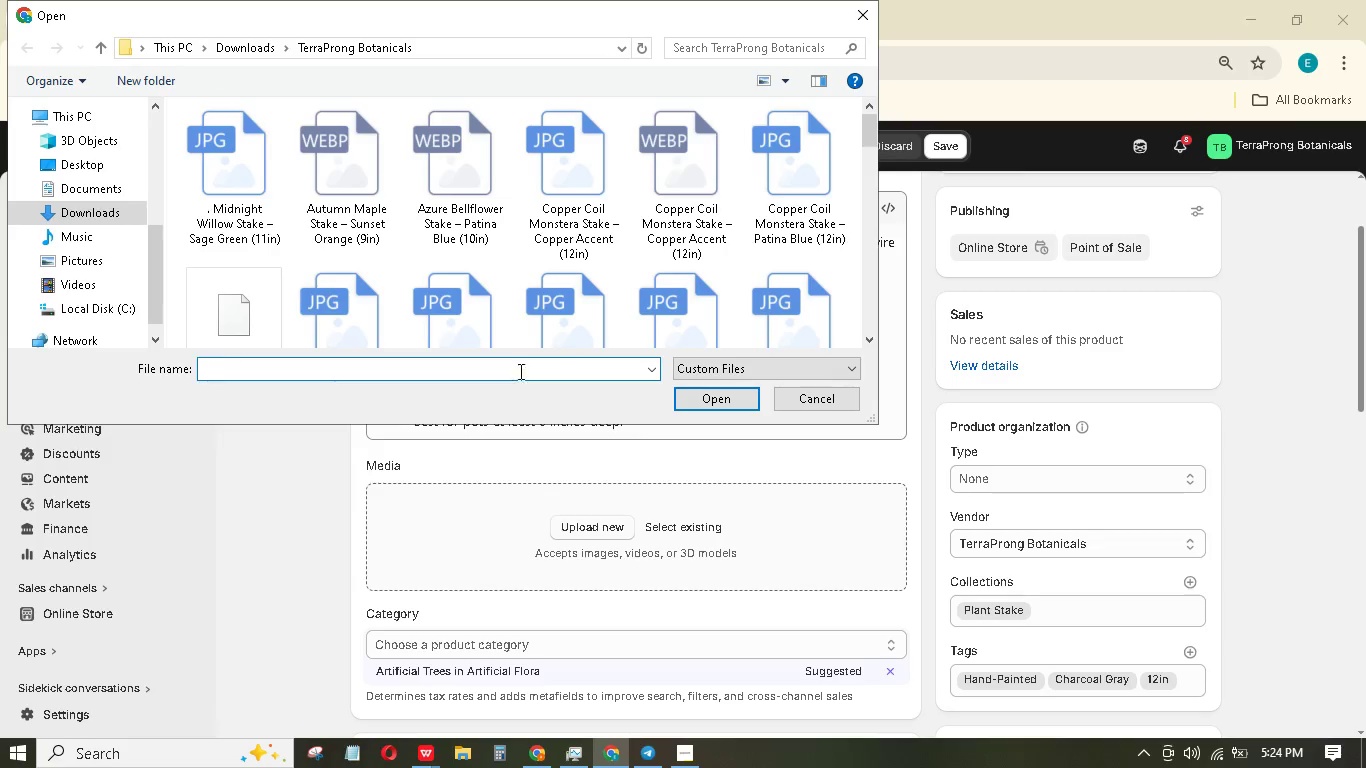 
left_click([656, 209])
 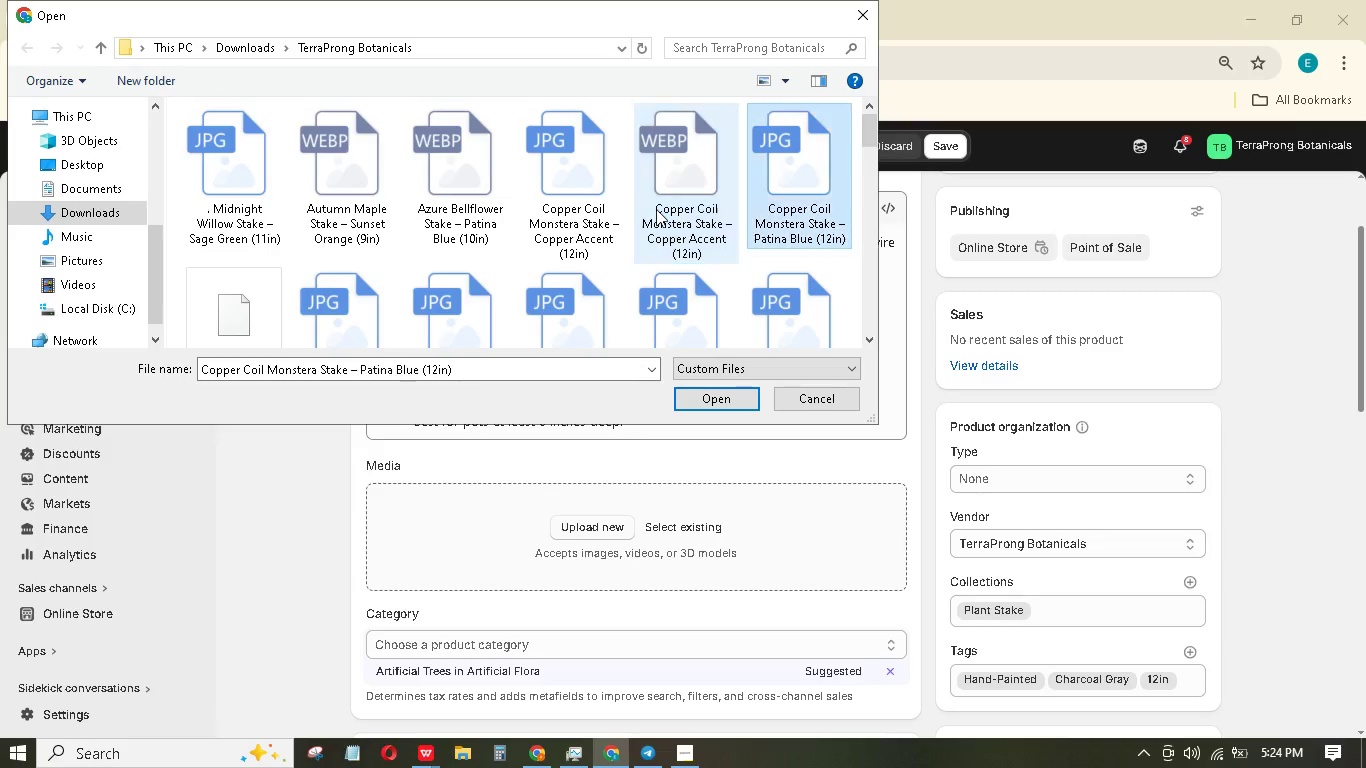 
type(ccccccccccccc)
 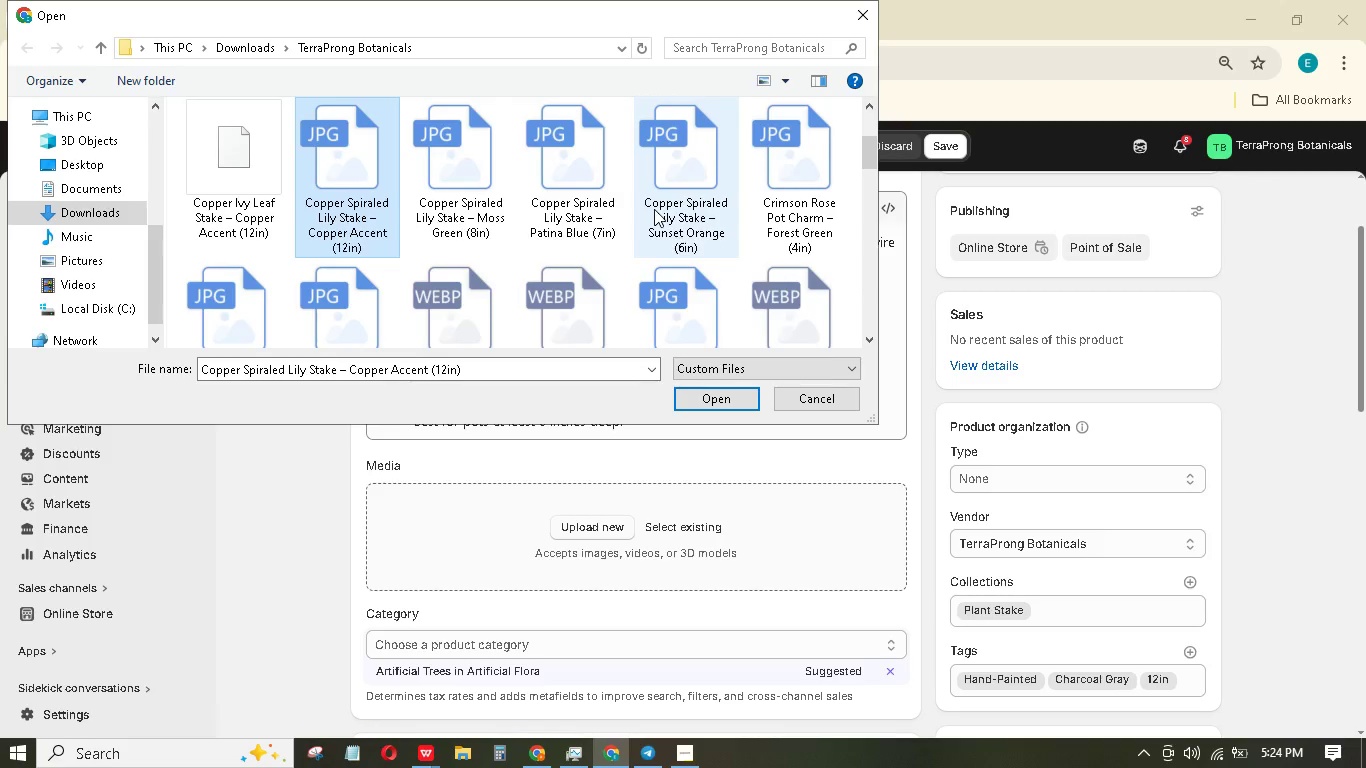 
wait(7.17)
 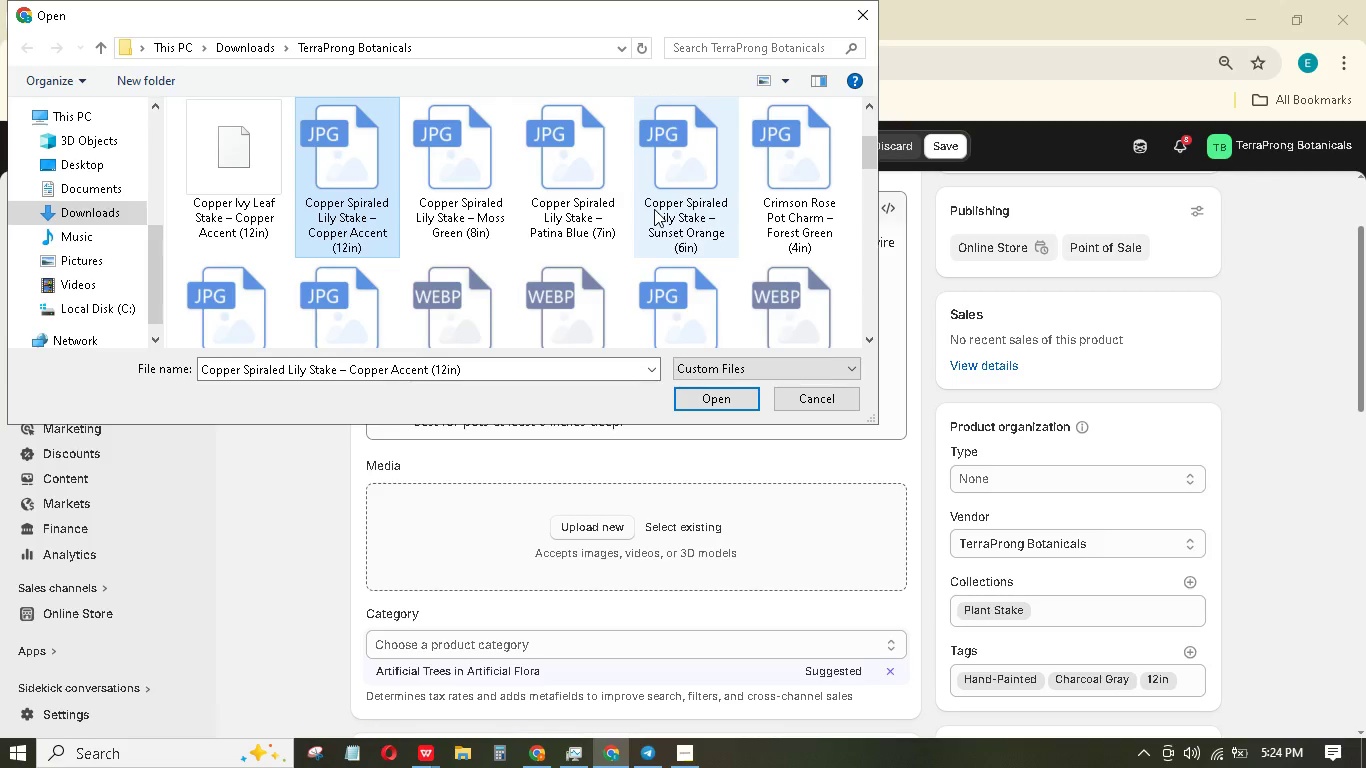 
key(S)
 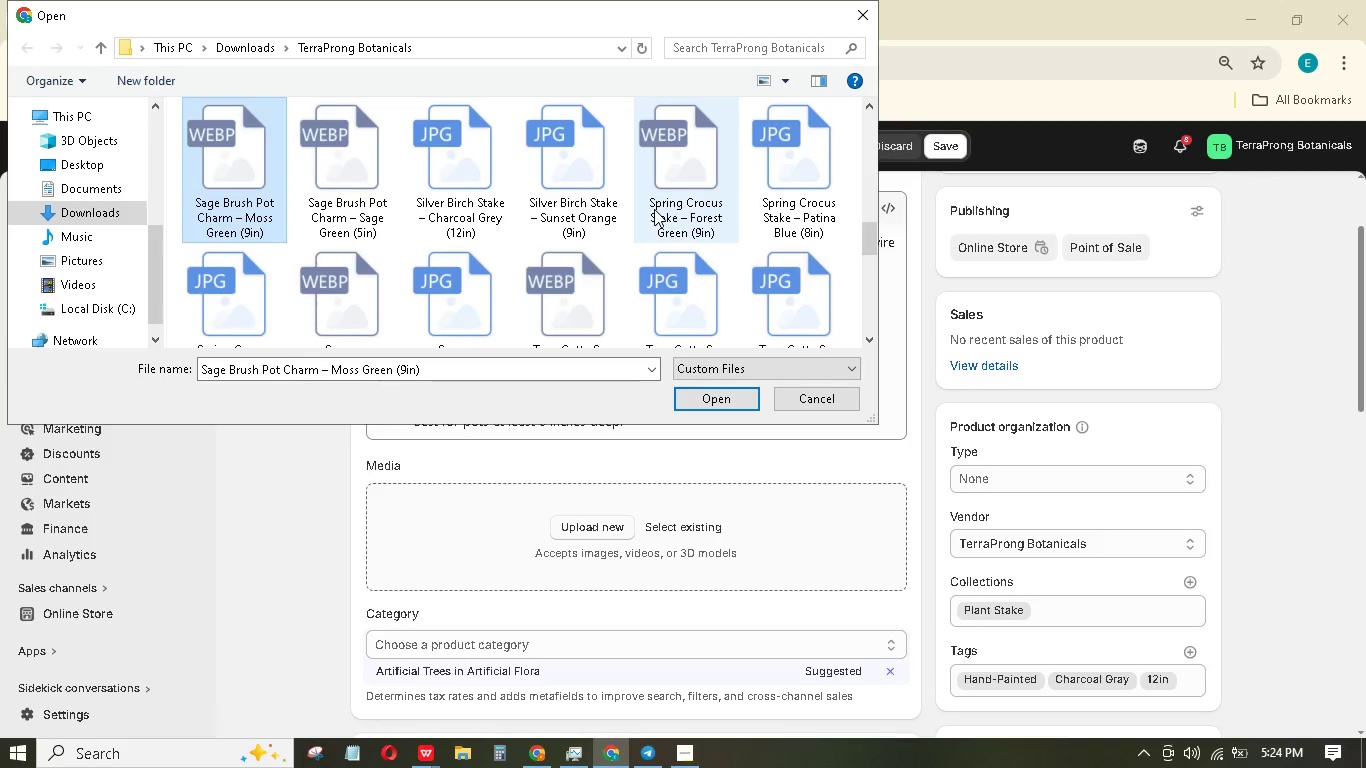 
mouse_move([590, 228])
 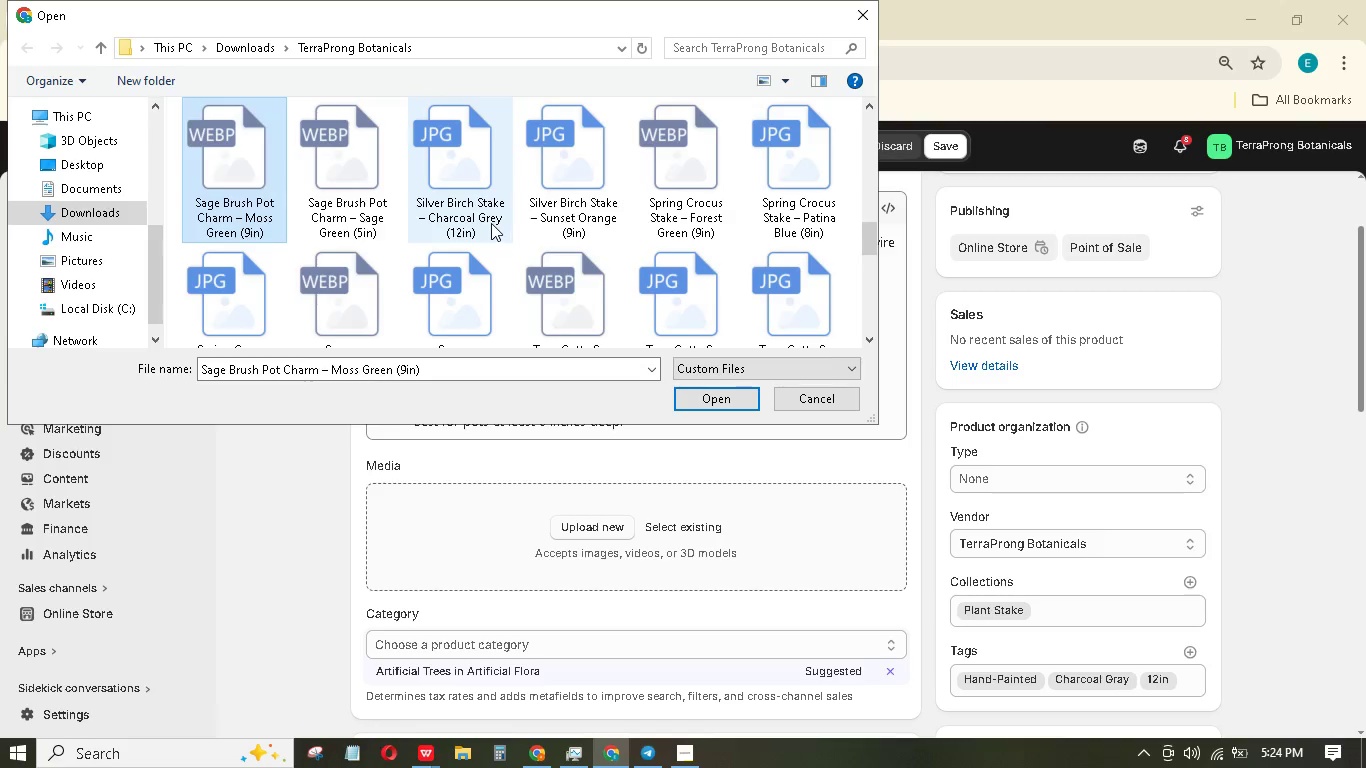 
left_click([491, 223])
 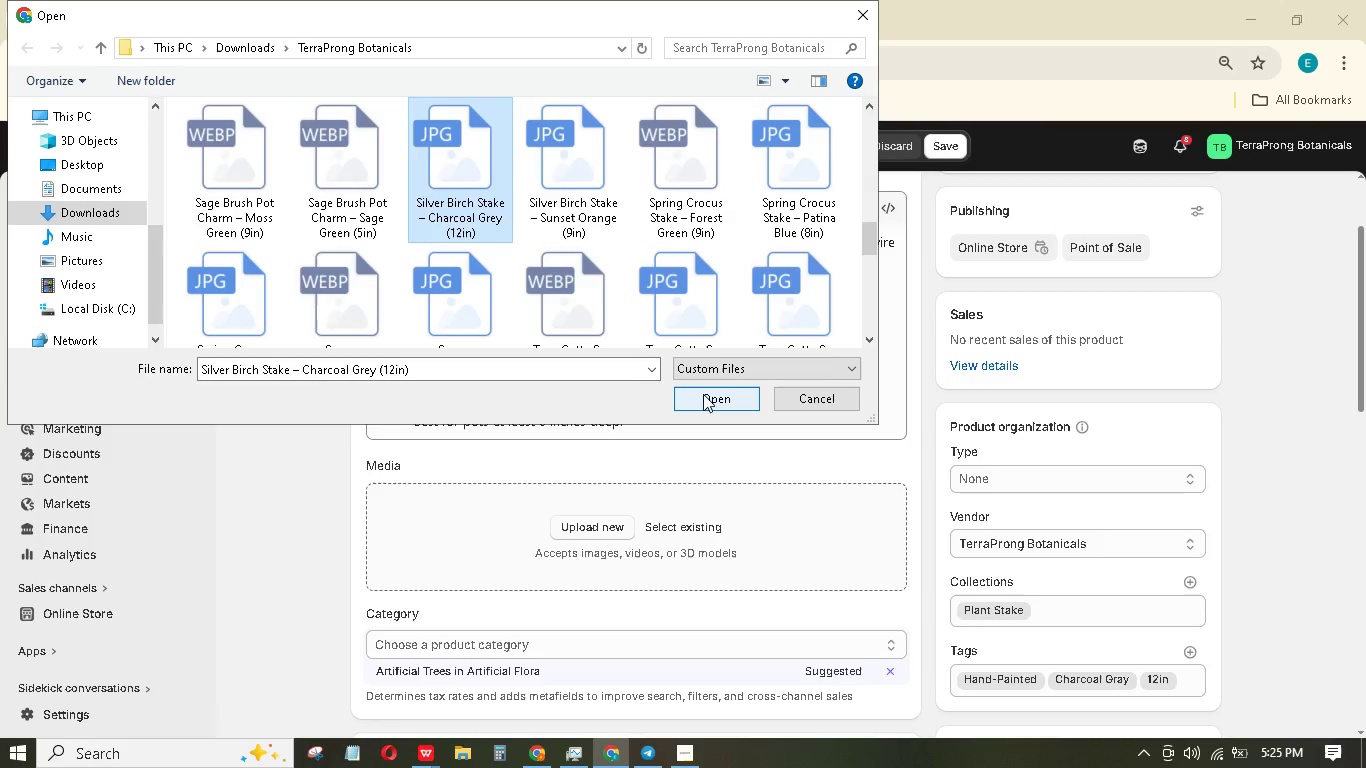 
wait(9.59)
 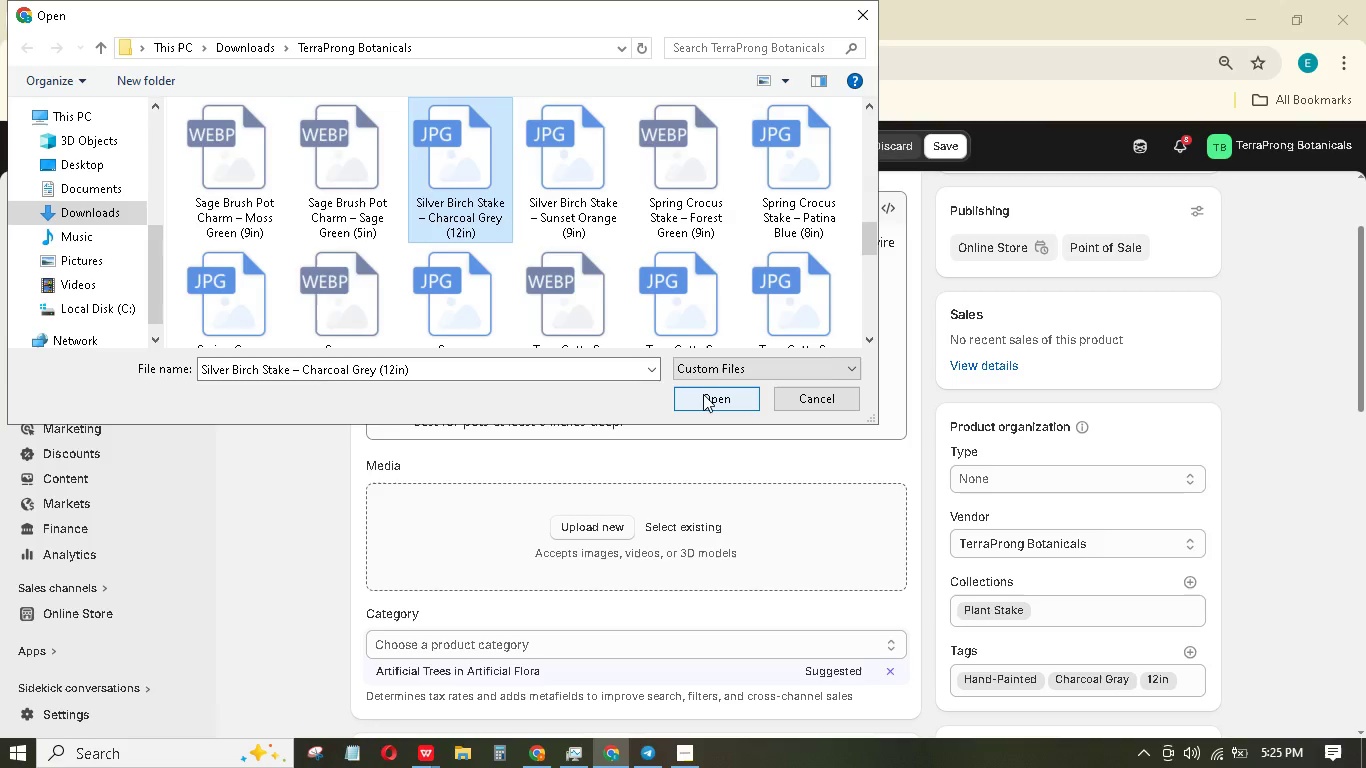 
left_click([707, 398])
 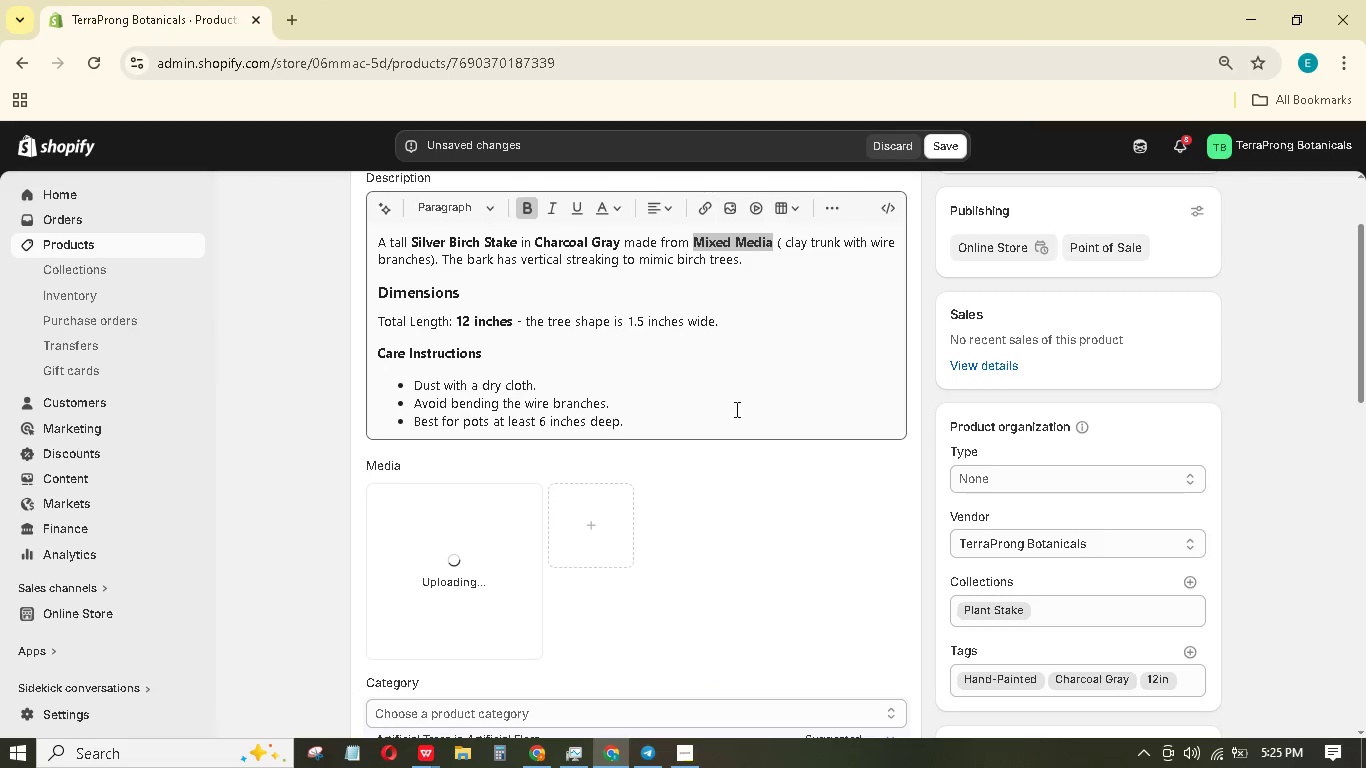 
scroll: coordinate [762, 460], scroll_direction: down, amount: 8.0
 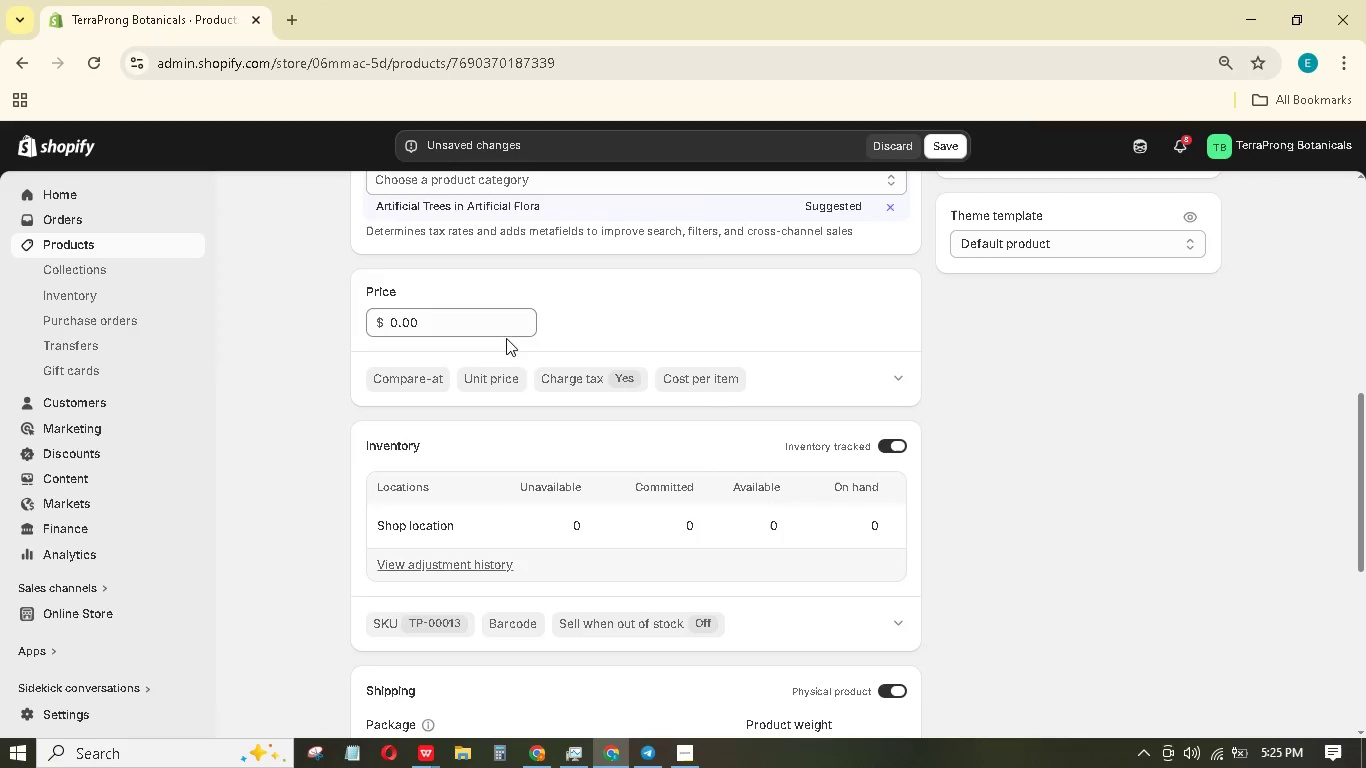 
double_click([485, 323])
 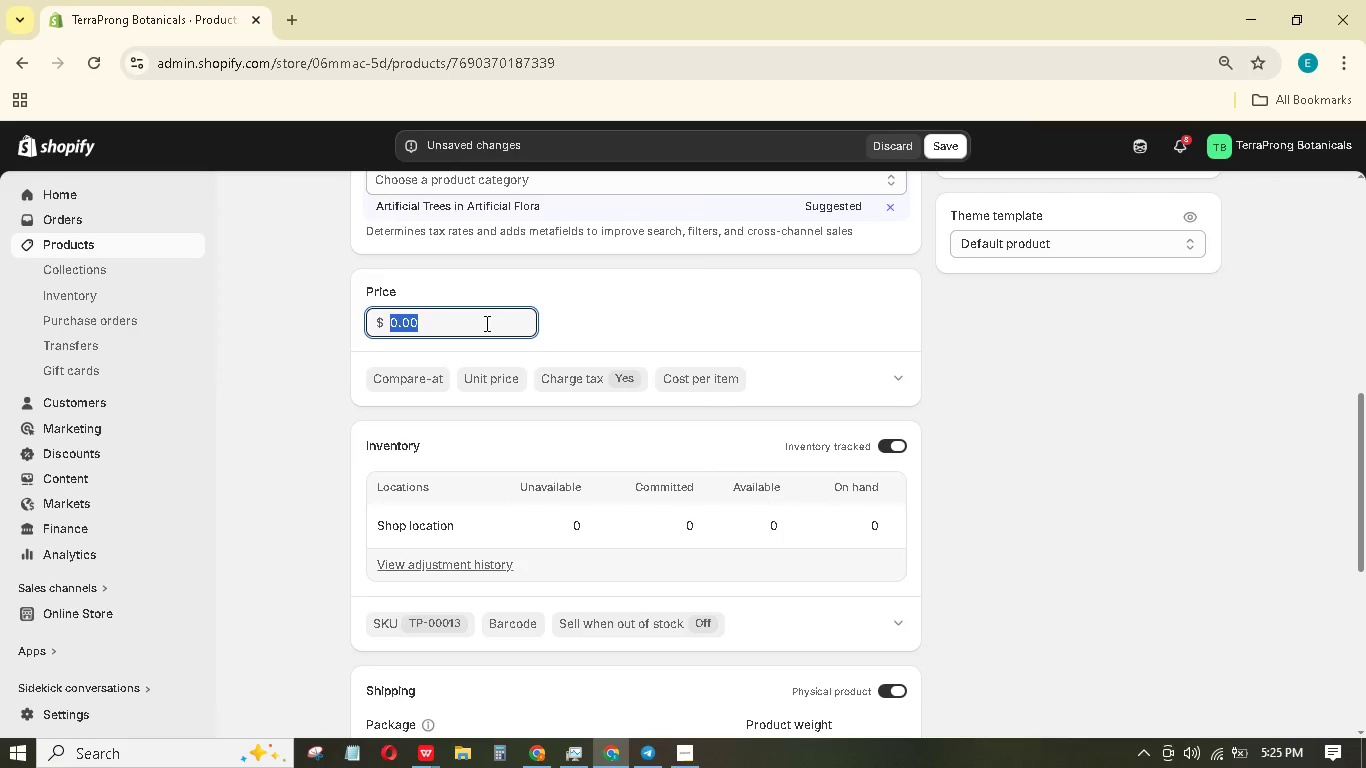 
key(Numpad3)
 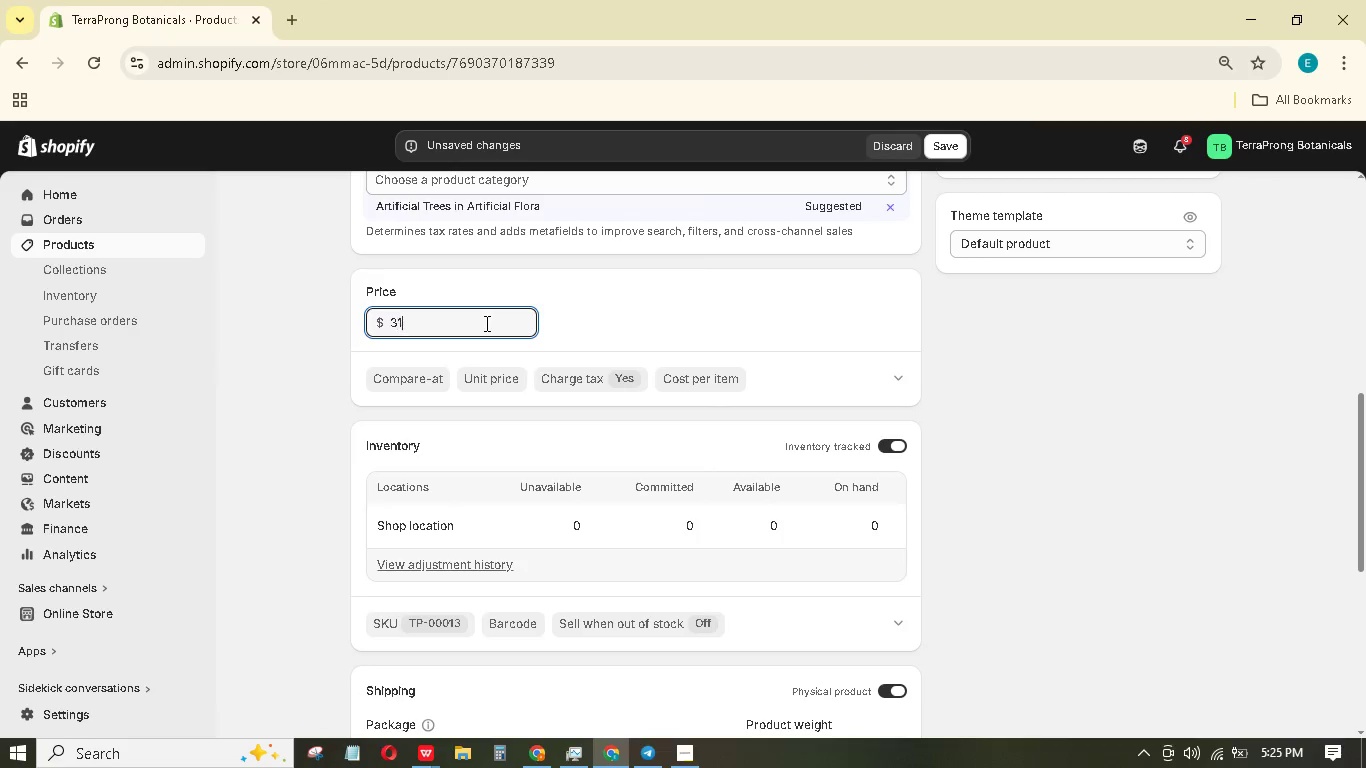 
key(Numpad1)
 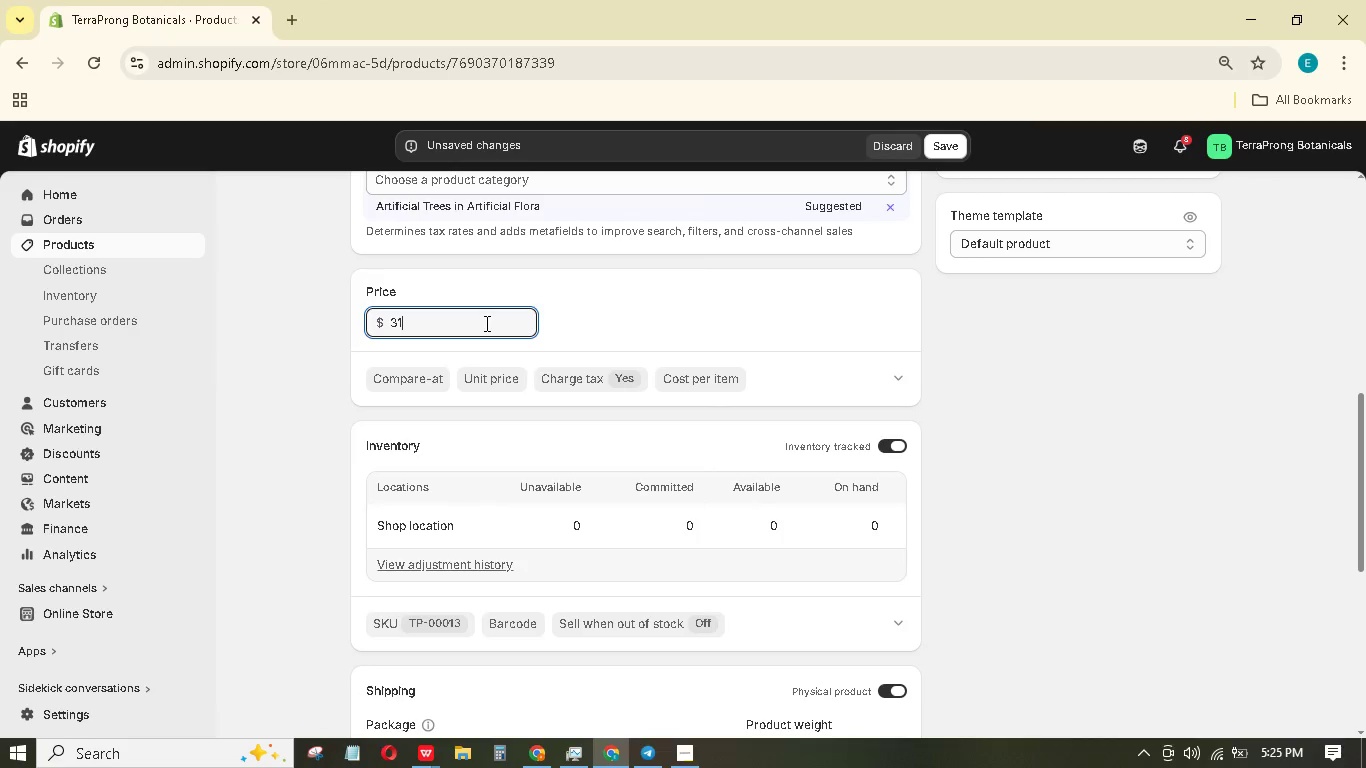 
key(NumpadDecimal)
 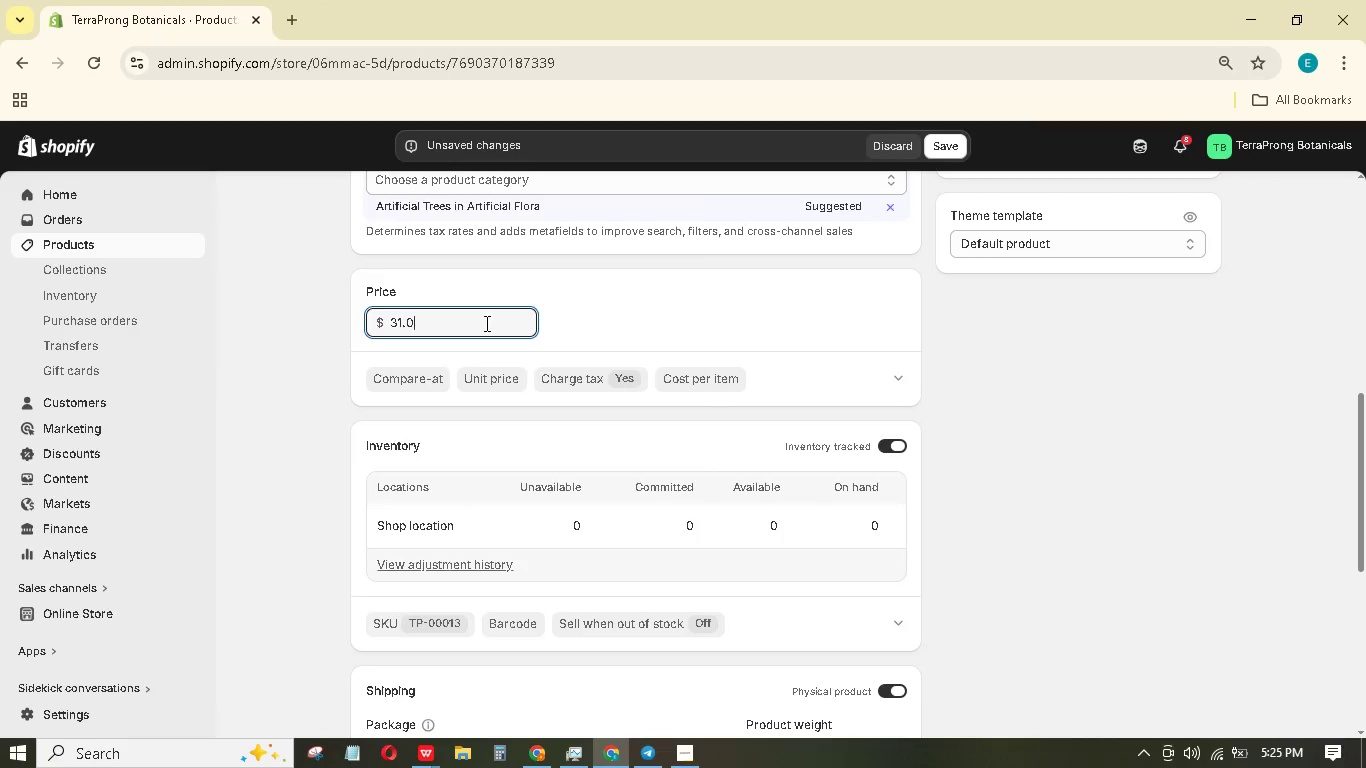 
key(Numpad0)
 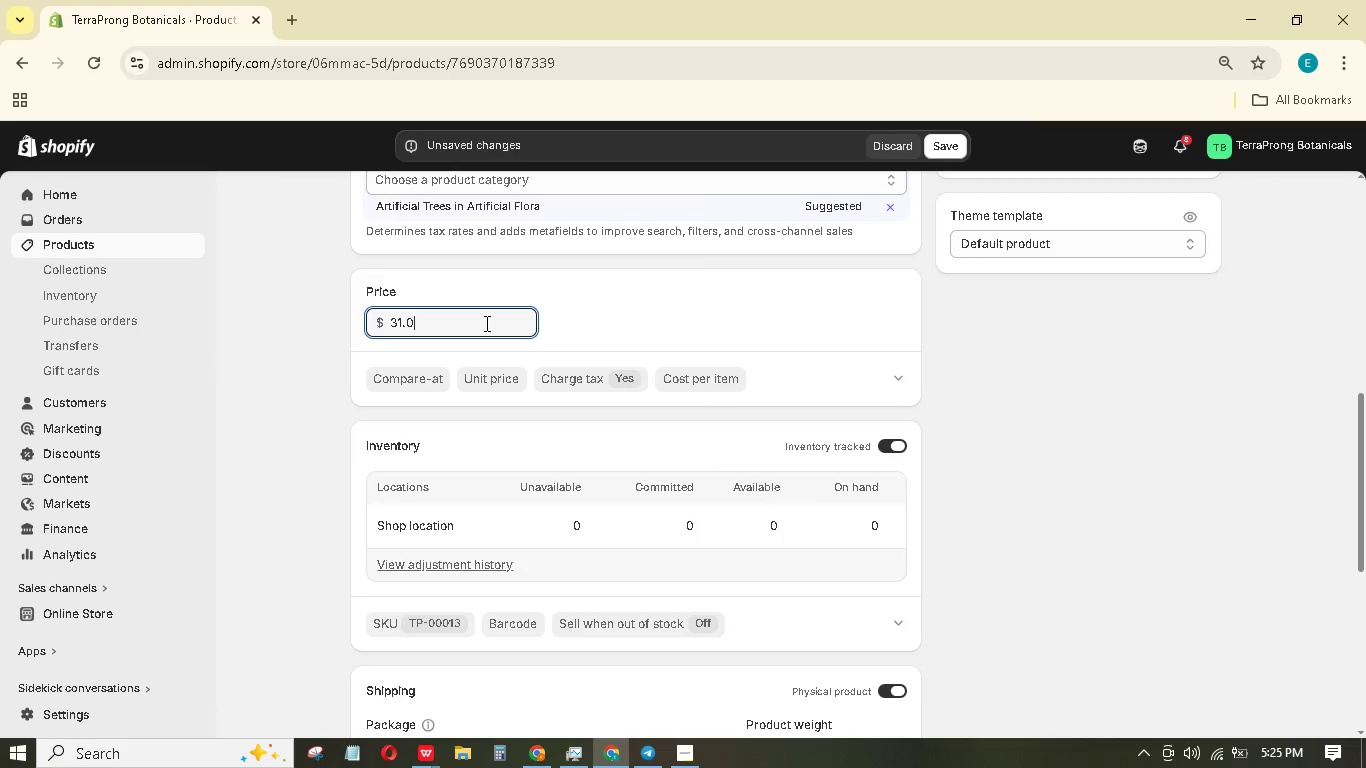 
key(Numpad0)
 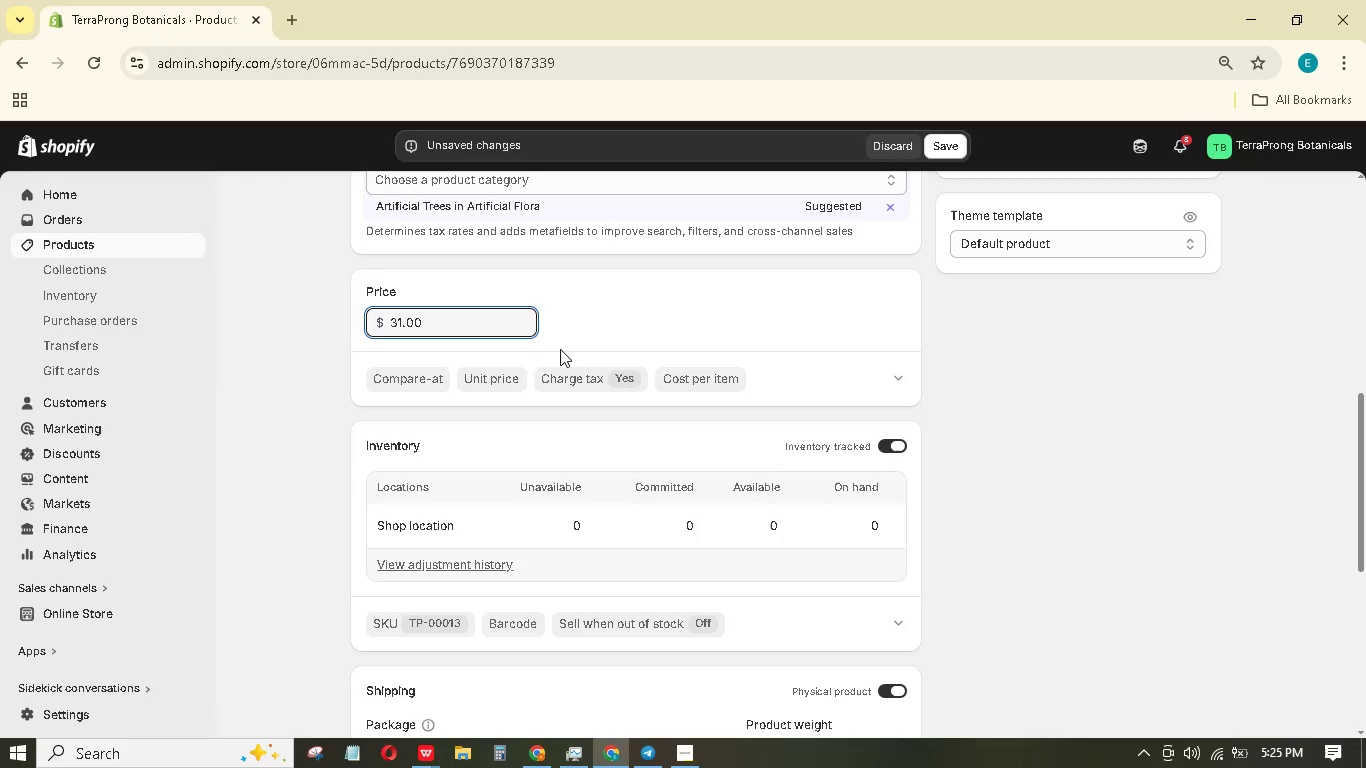 
scroll: coordinate [591, 375], scroll_direction: down, amount: 2.0
 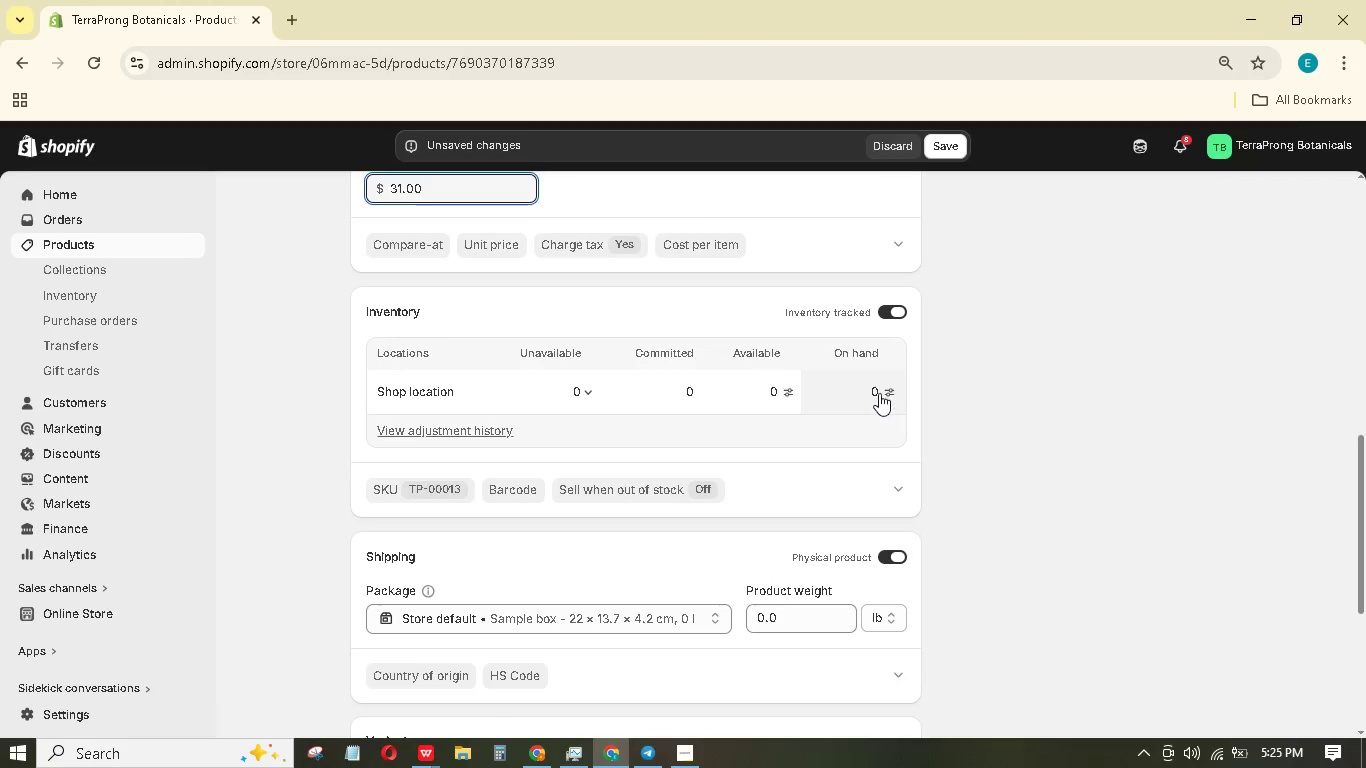 
double_click([876, 392])
 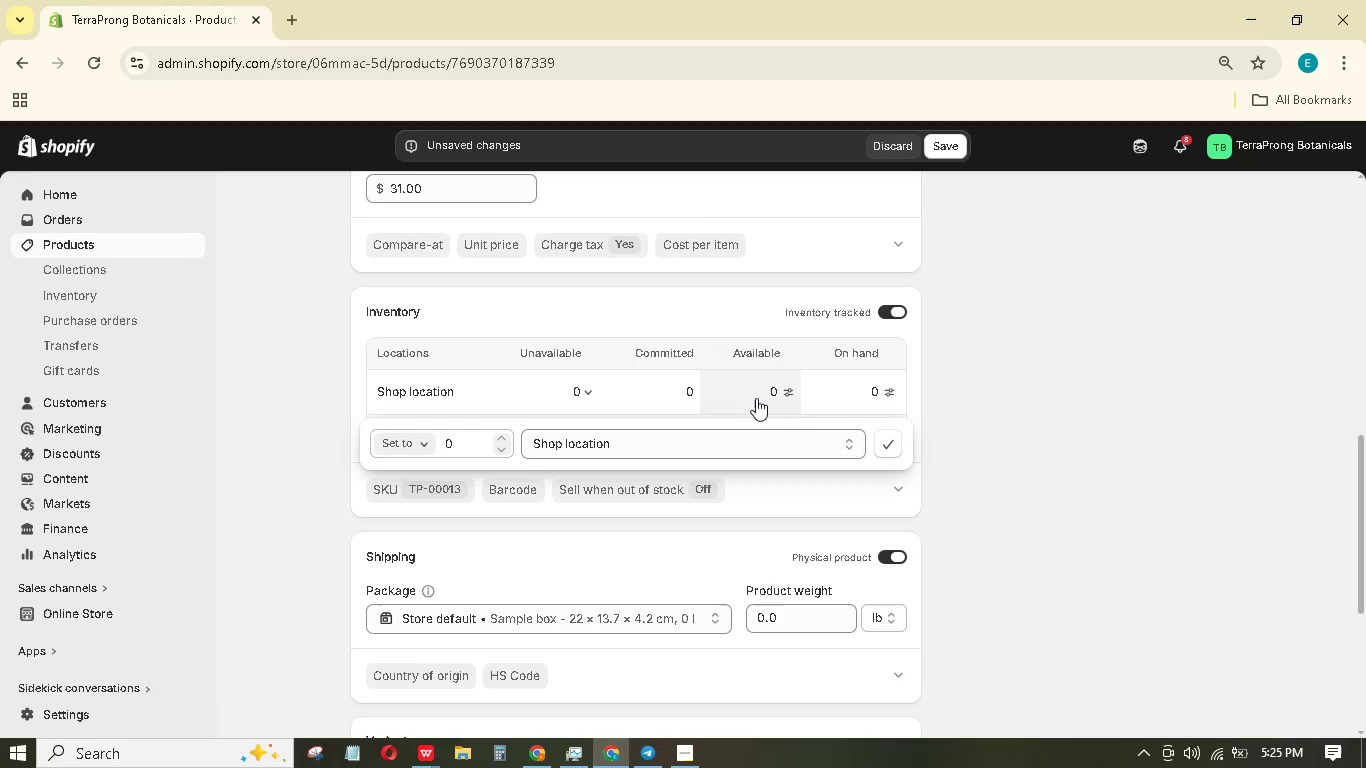 
left_click([877, 387])
 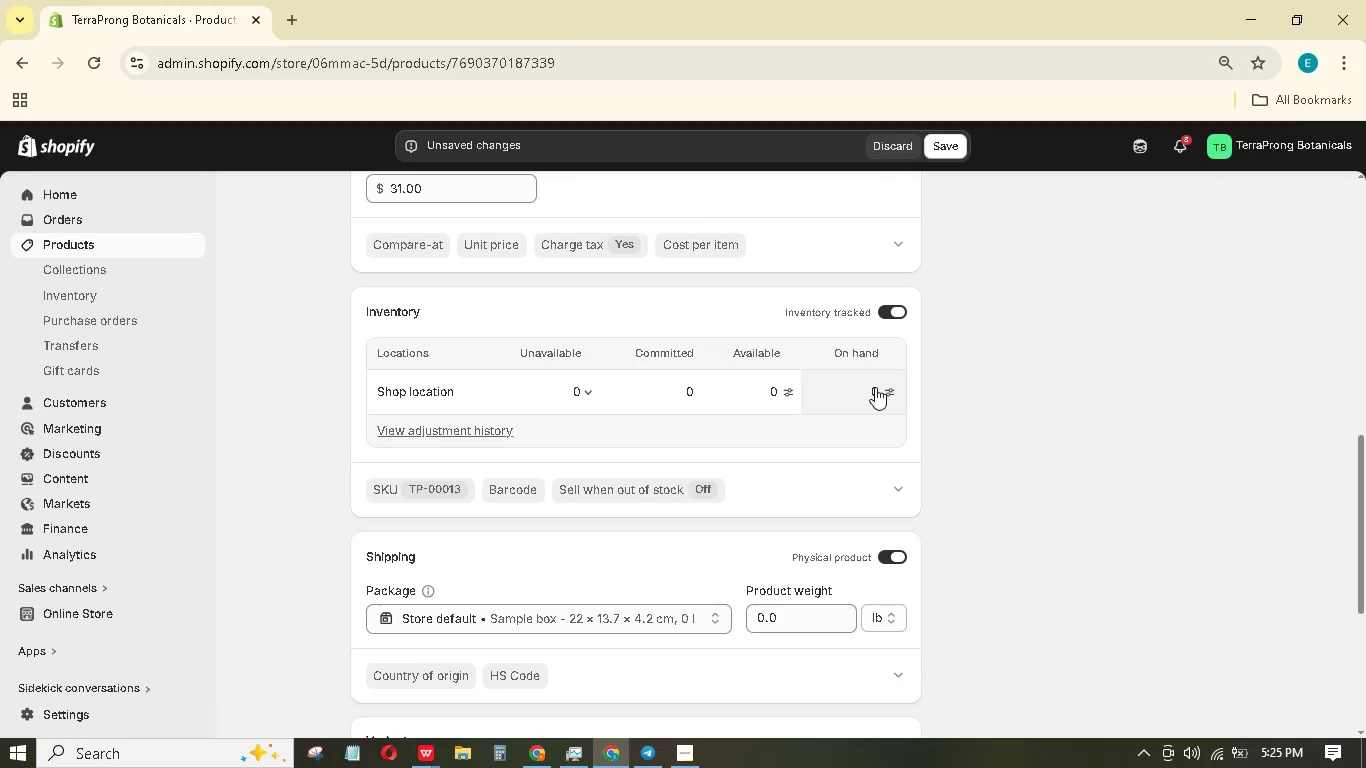 
double_click([875, 387])
 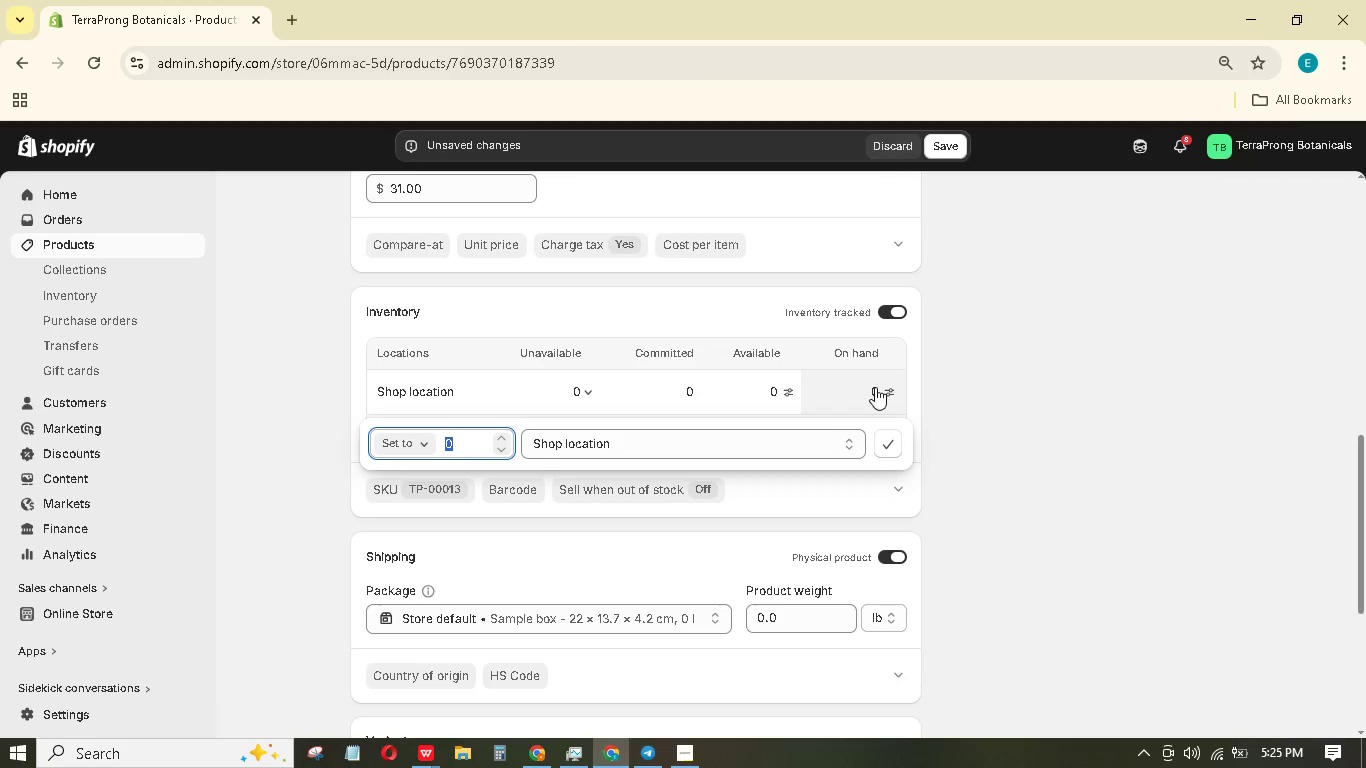 
key(Numpad9)
 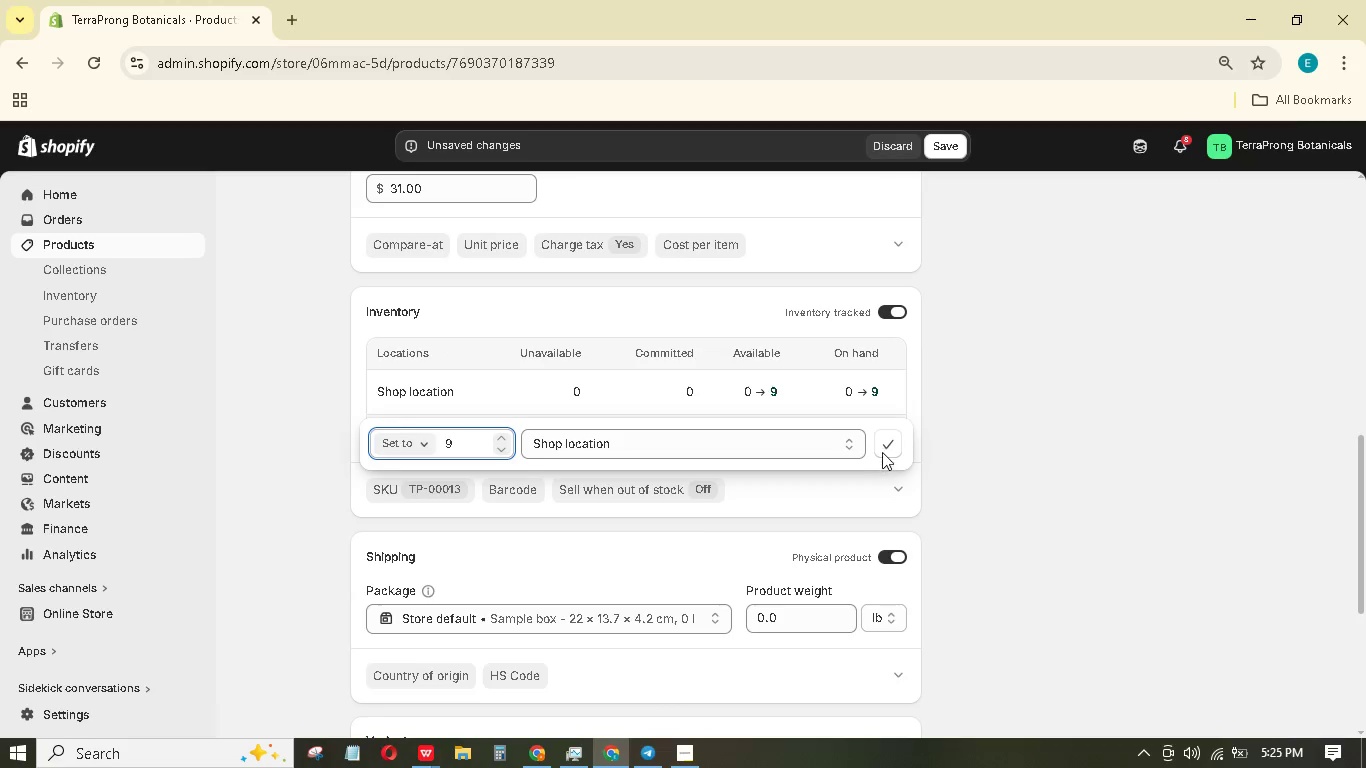 
left_click([882, 450])
 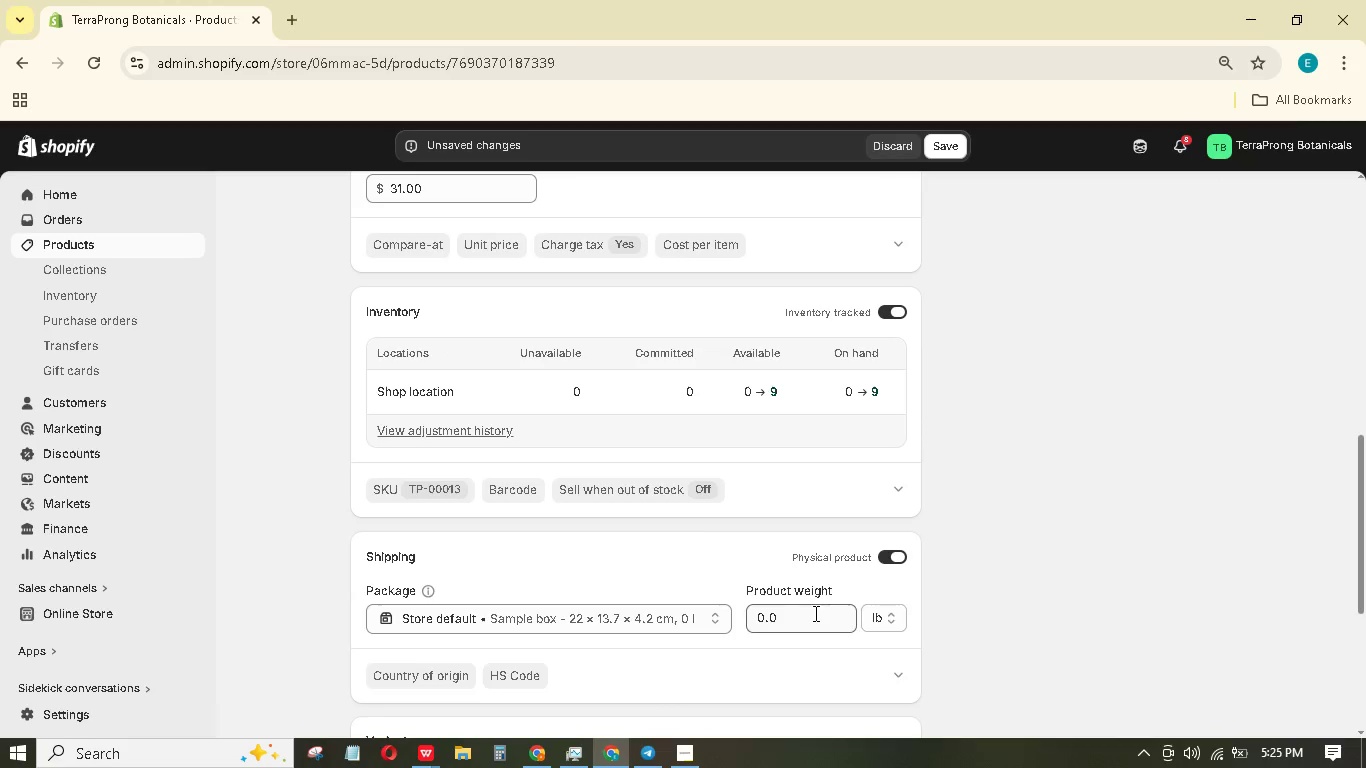 
double_click([814, 613])
 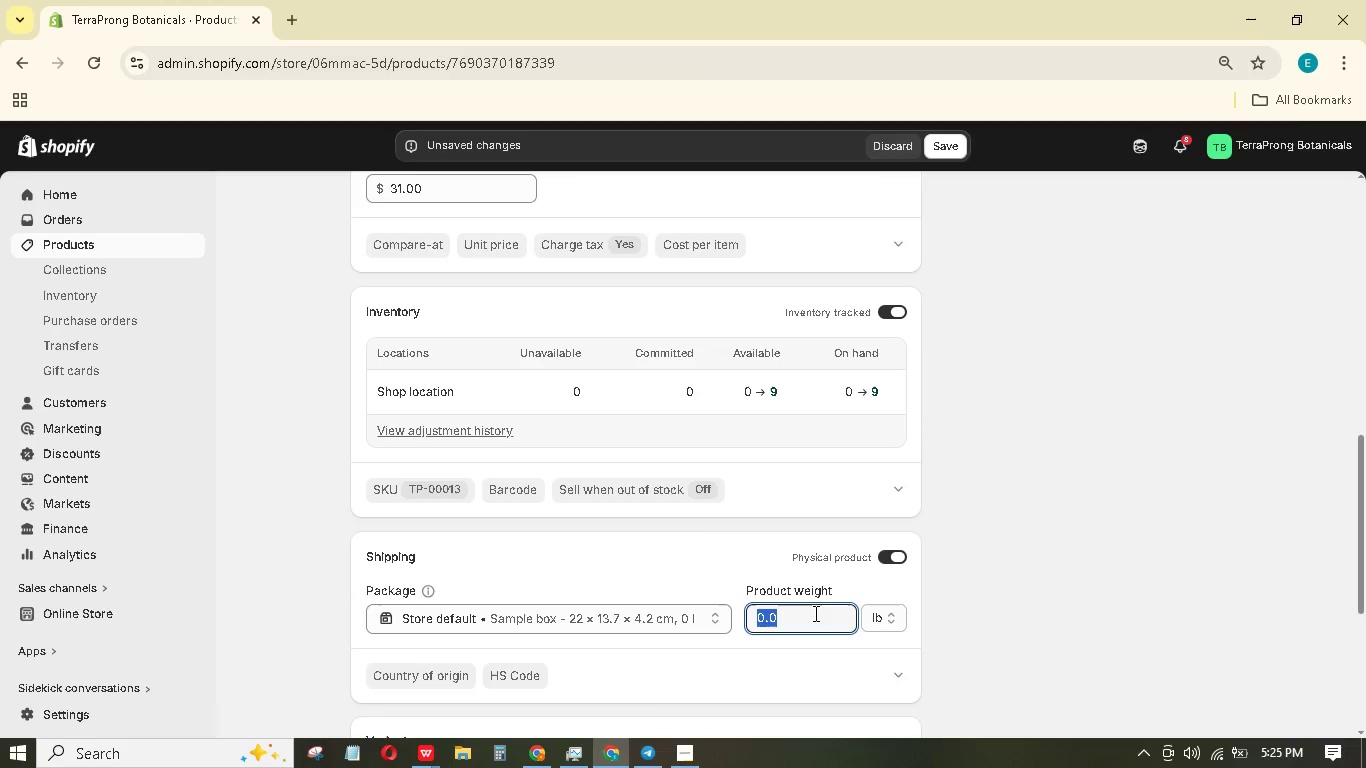 
key(Numpad1)
 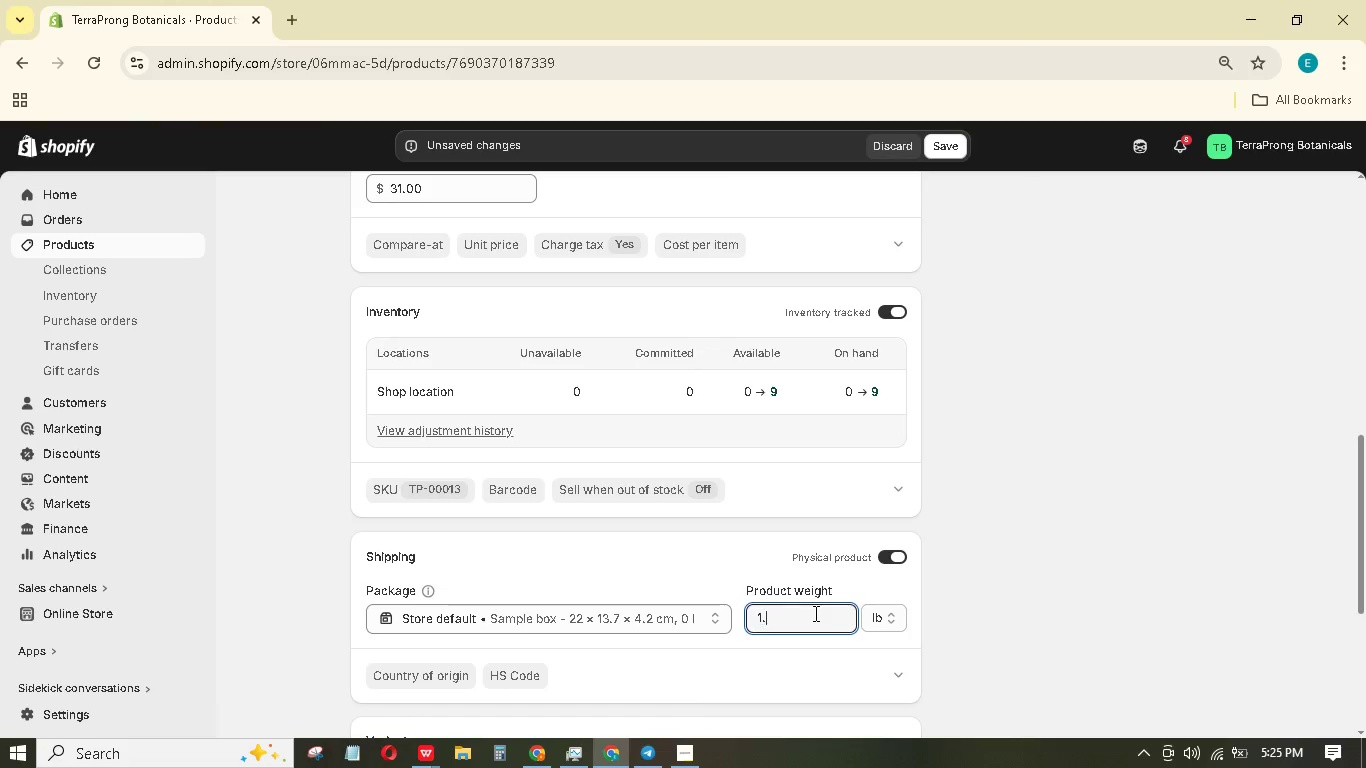 
key(NumpadDecimal)
 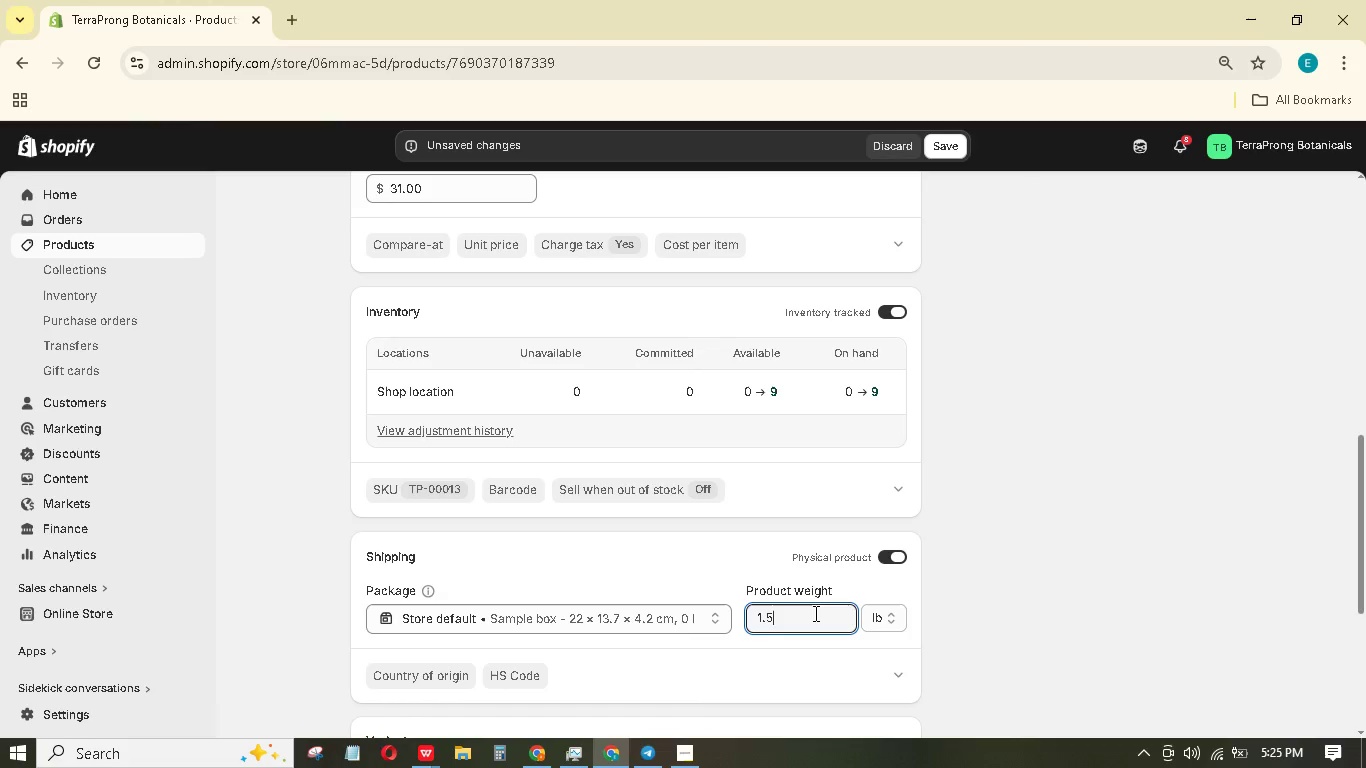 
key(Numpad5)
 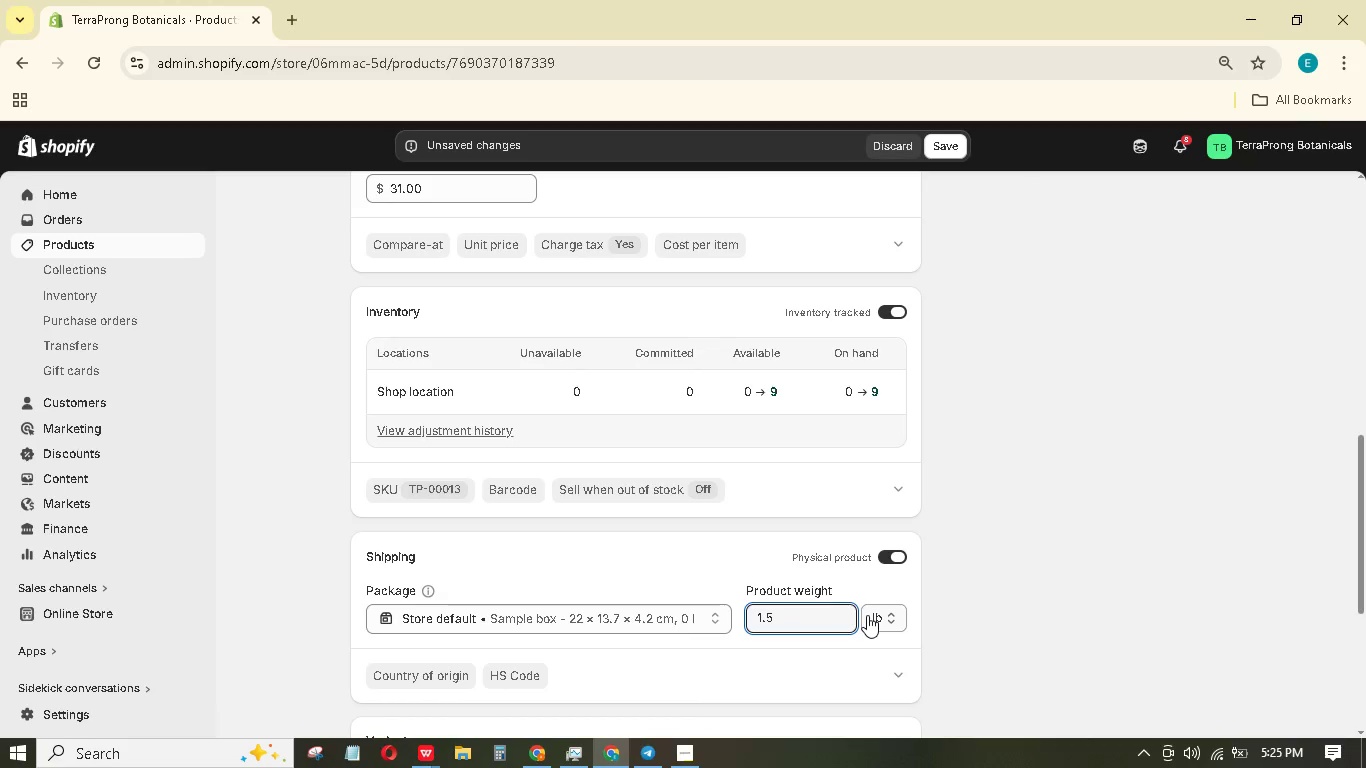 
left_click([879, 624])
 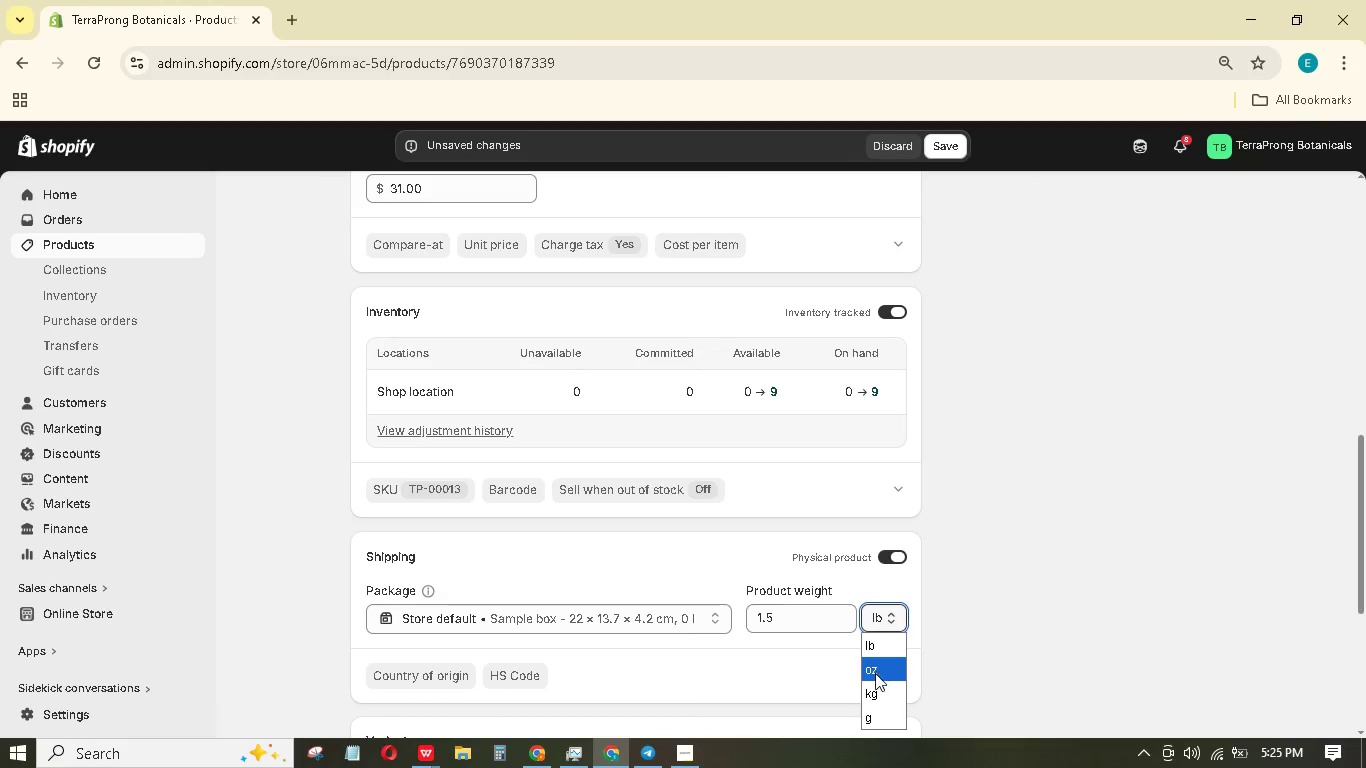 
left_click([875, 673])
 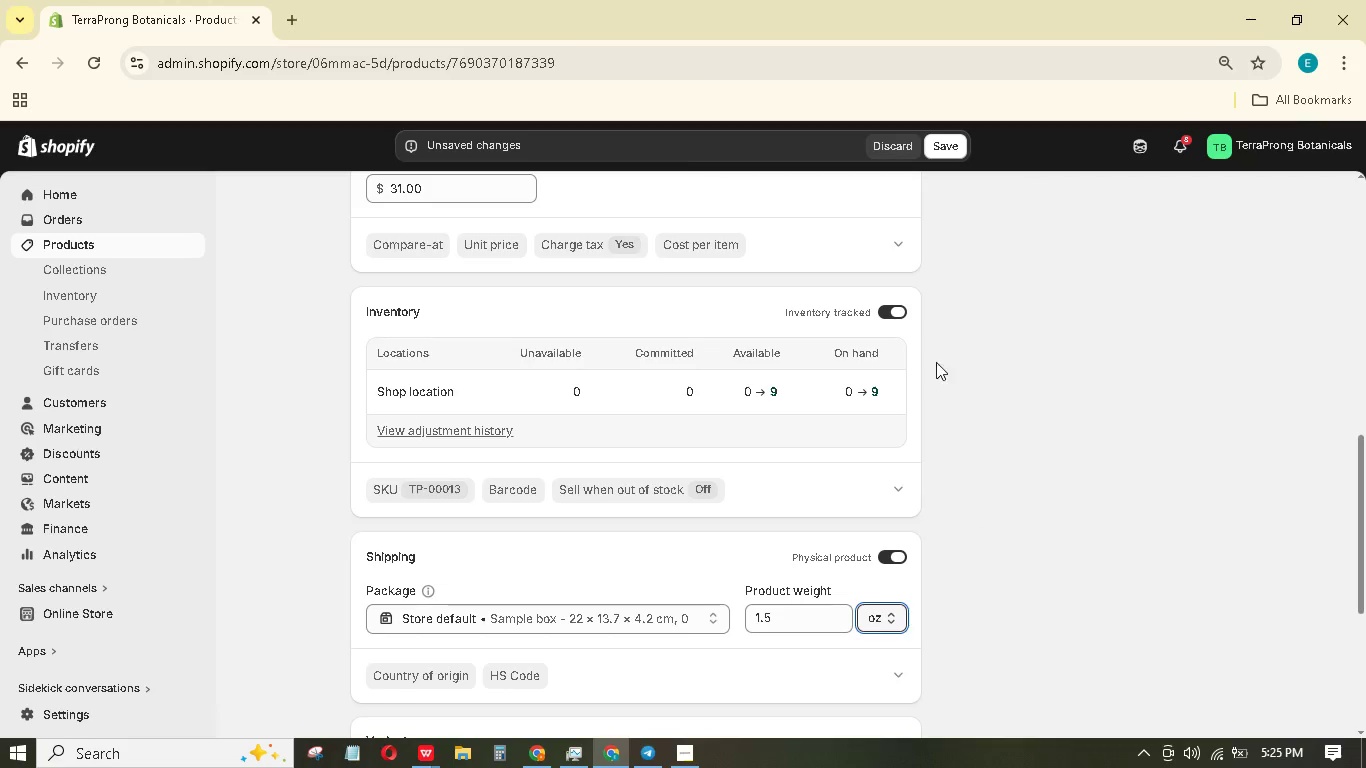 
scroll: coordinate [949, 381], scroll_direction: down, amount: 6.0
 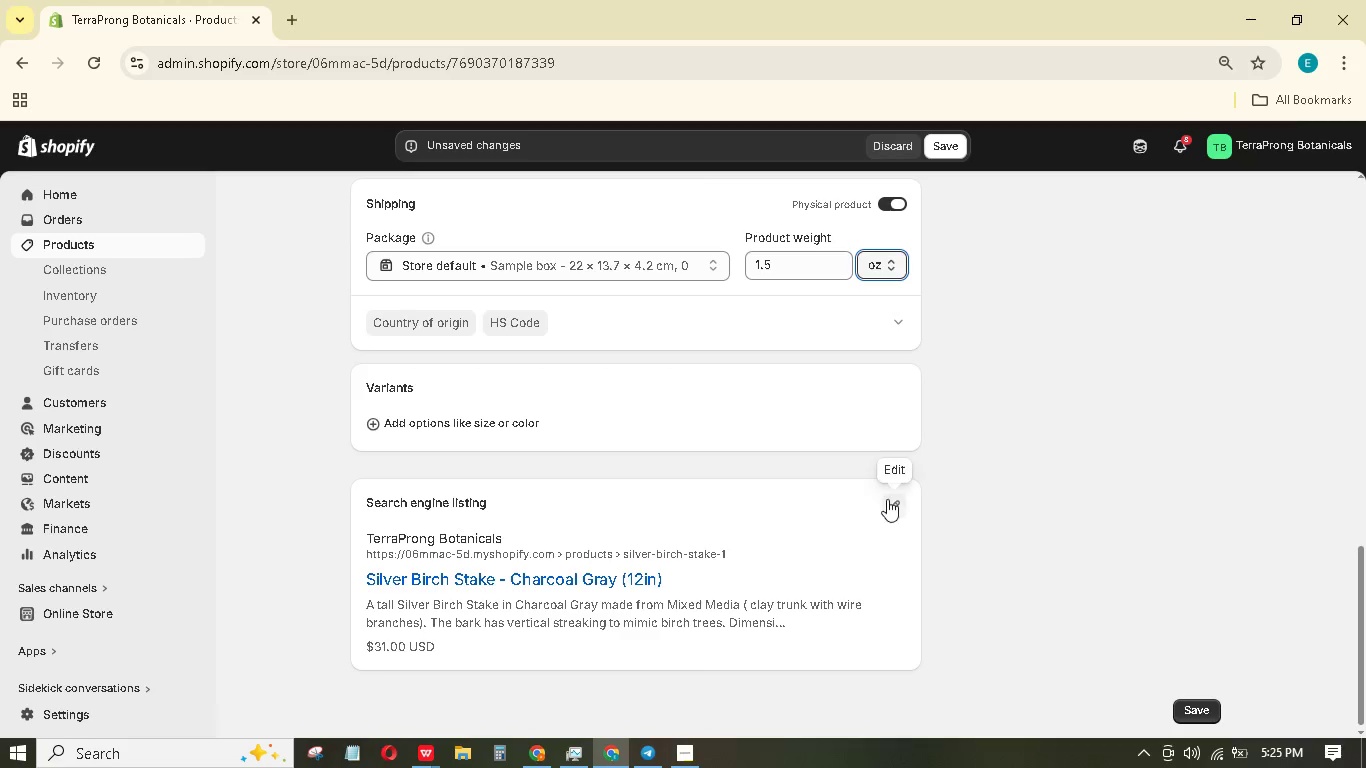 
left_click([888, 498])
 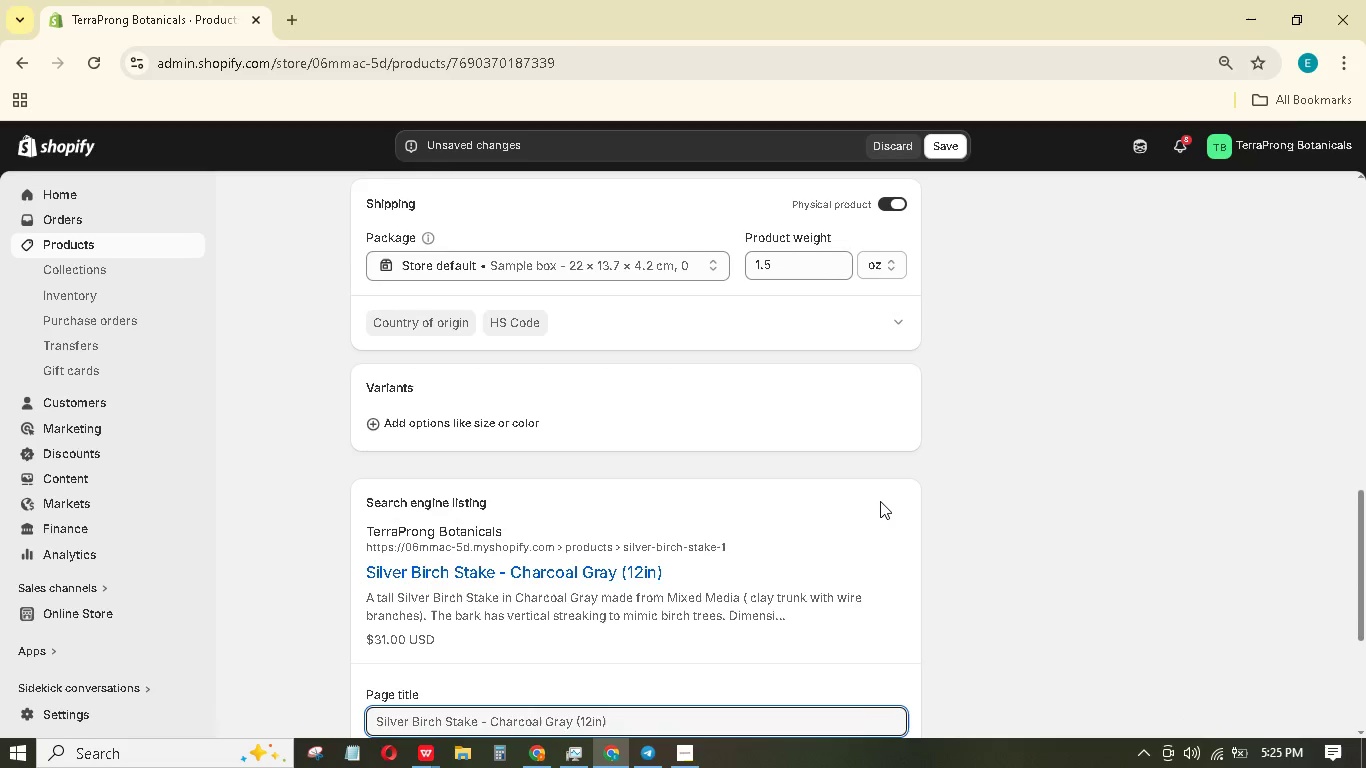 
scroll: coordinate [875, 500], scroll_direction: down, amount: 4.0
 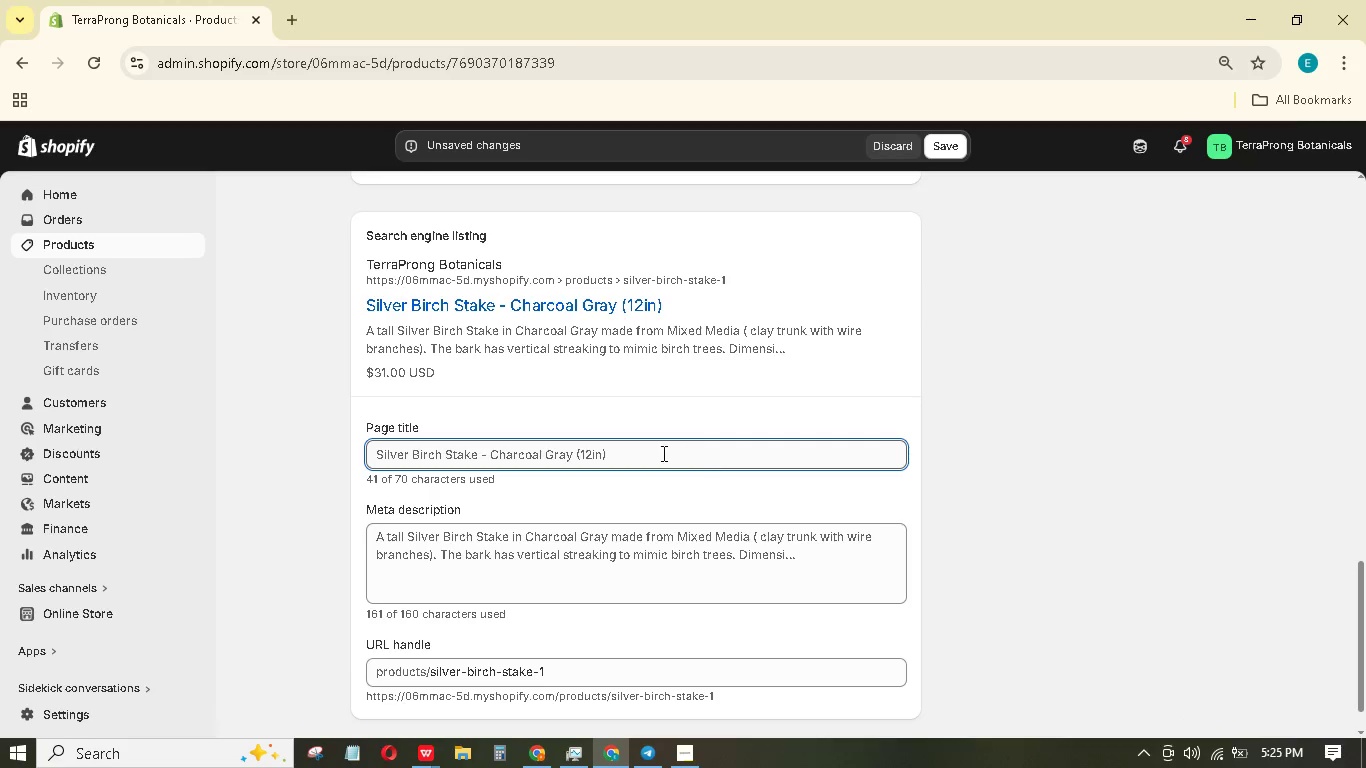 
left_click([662, 453])
 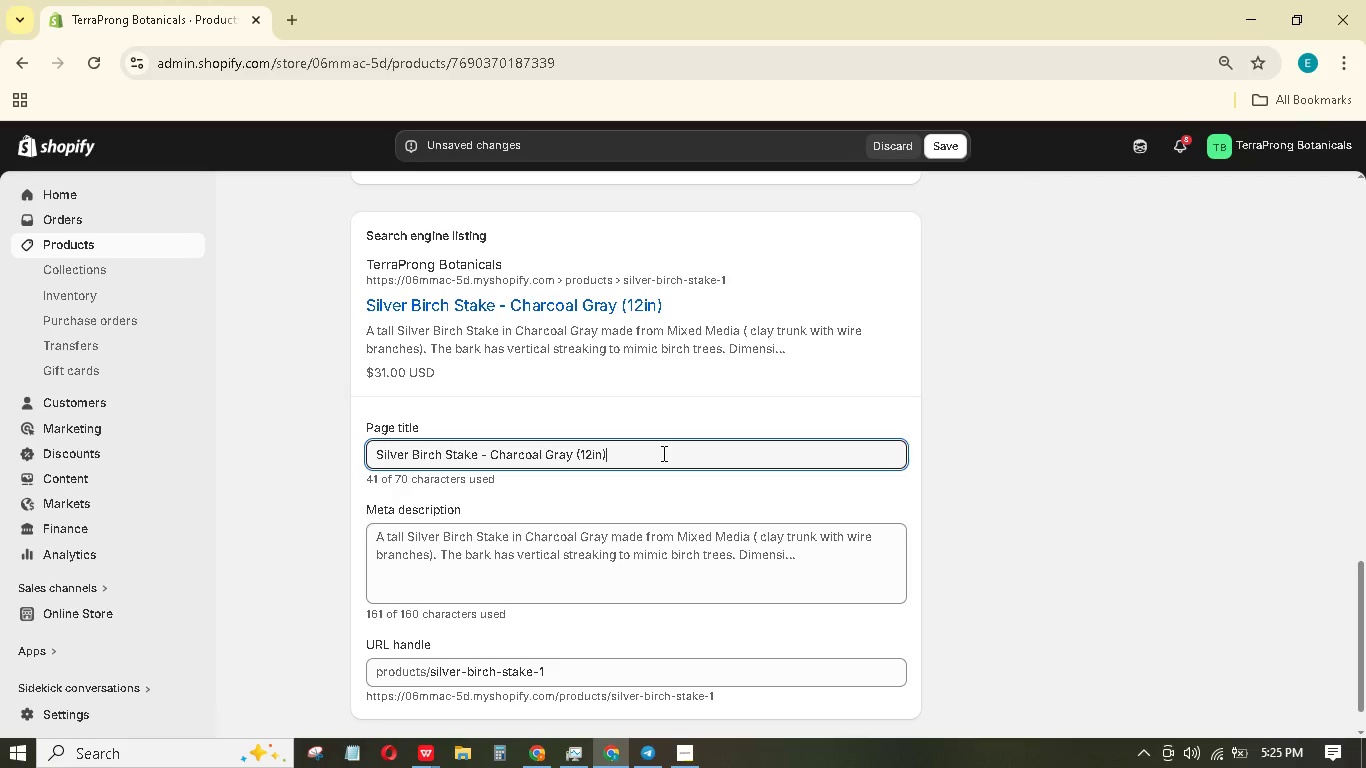 
wait(6.06)
 